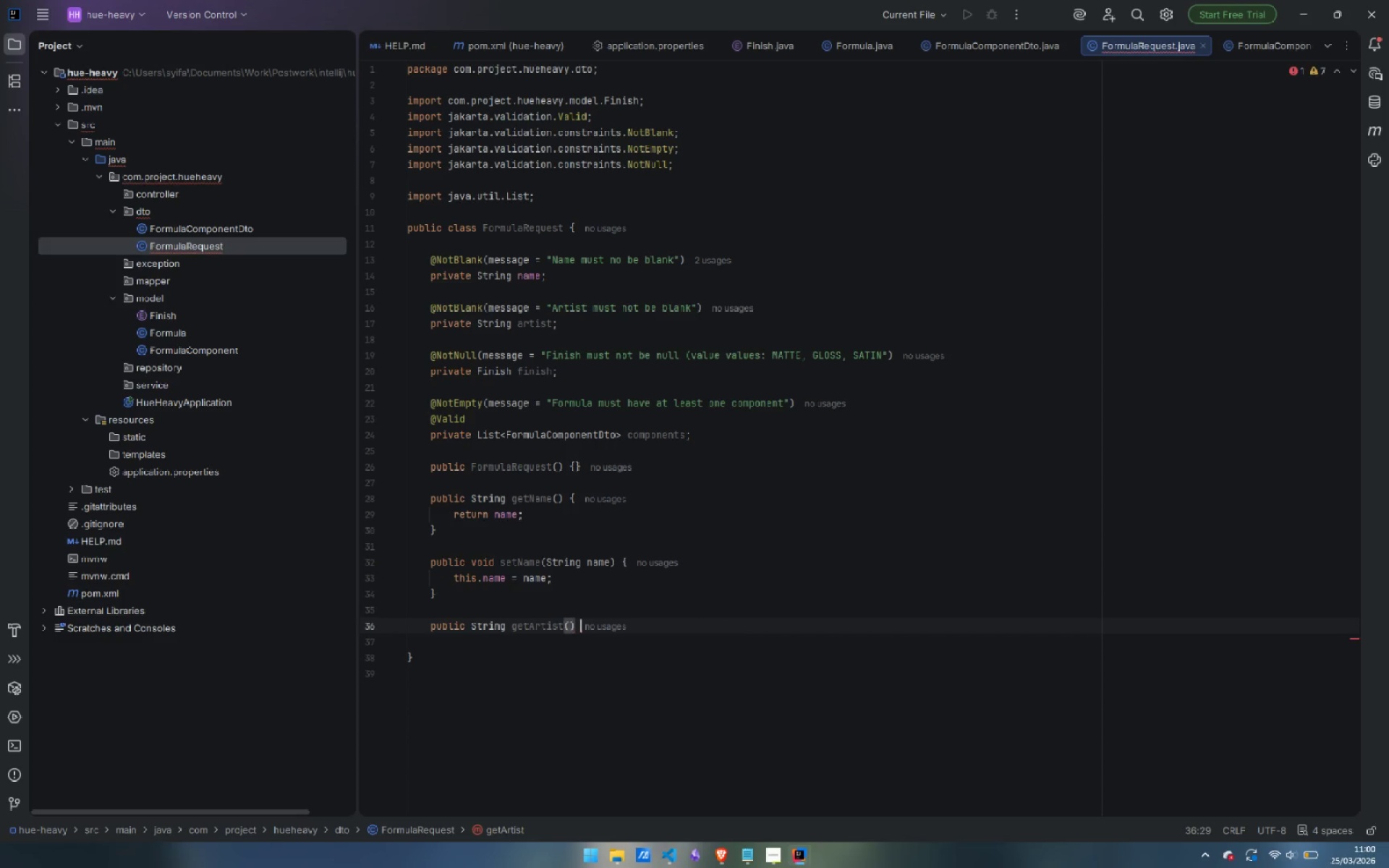 
key(Space)
 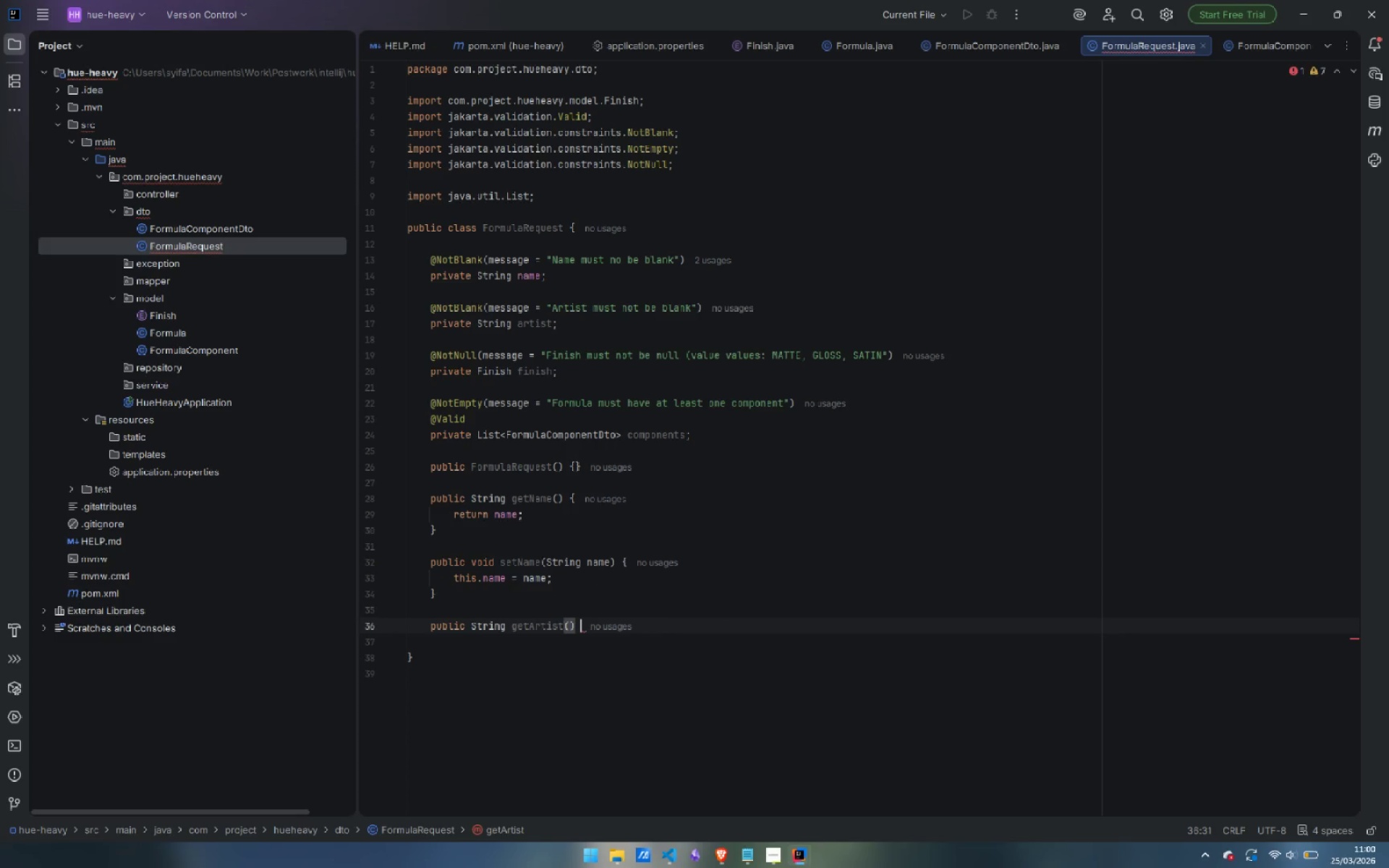 
key(Shift+ShiftLeft)
 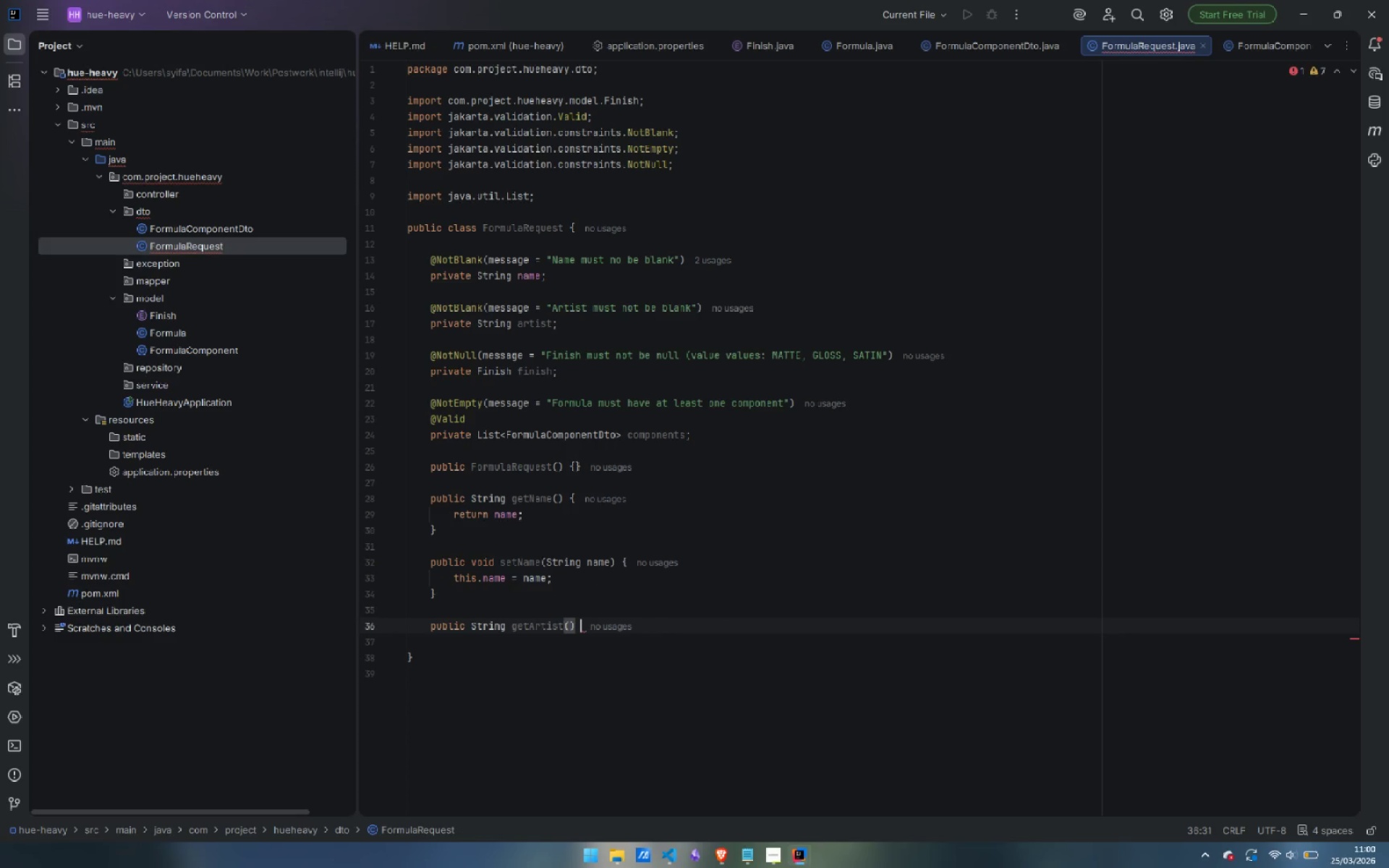 
key(Shift+BracketLeft)
 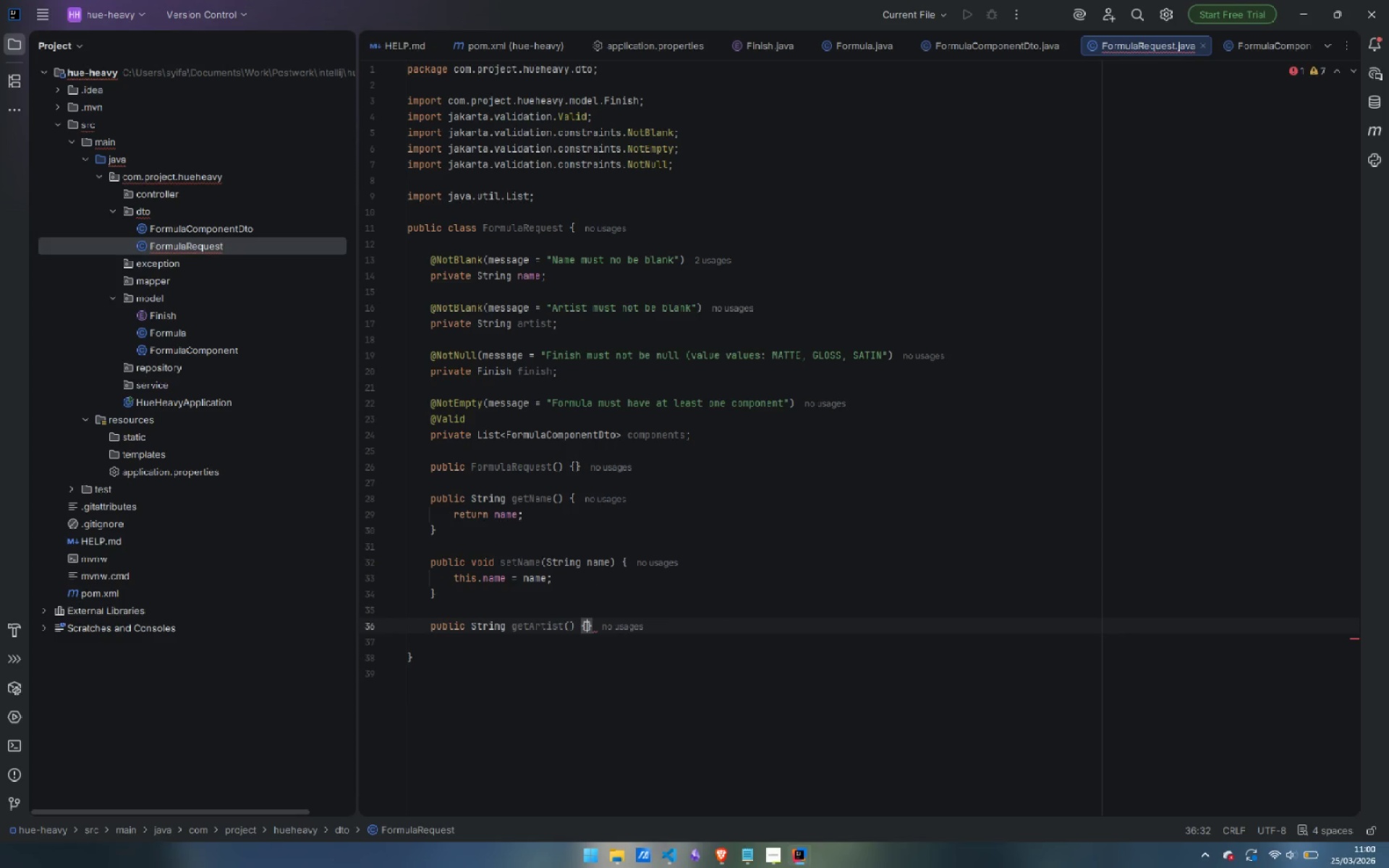 
key(Enter)
 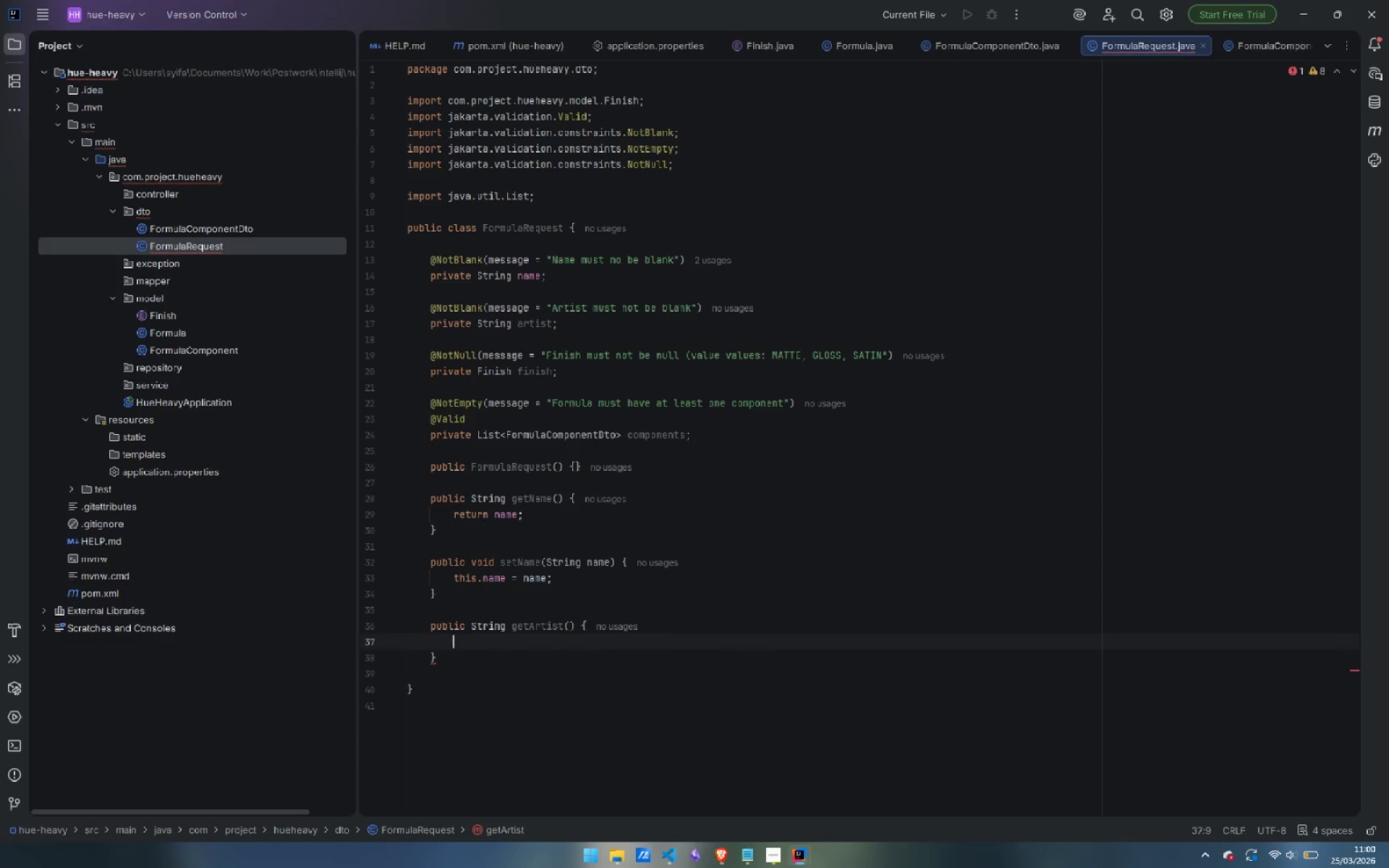 
type(return artist;)
 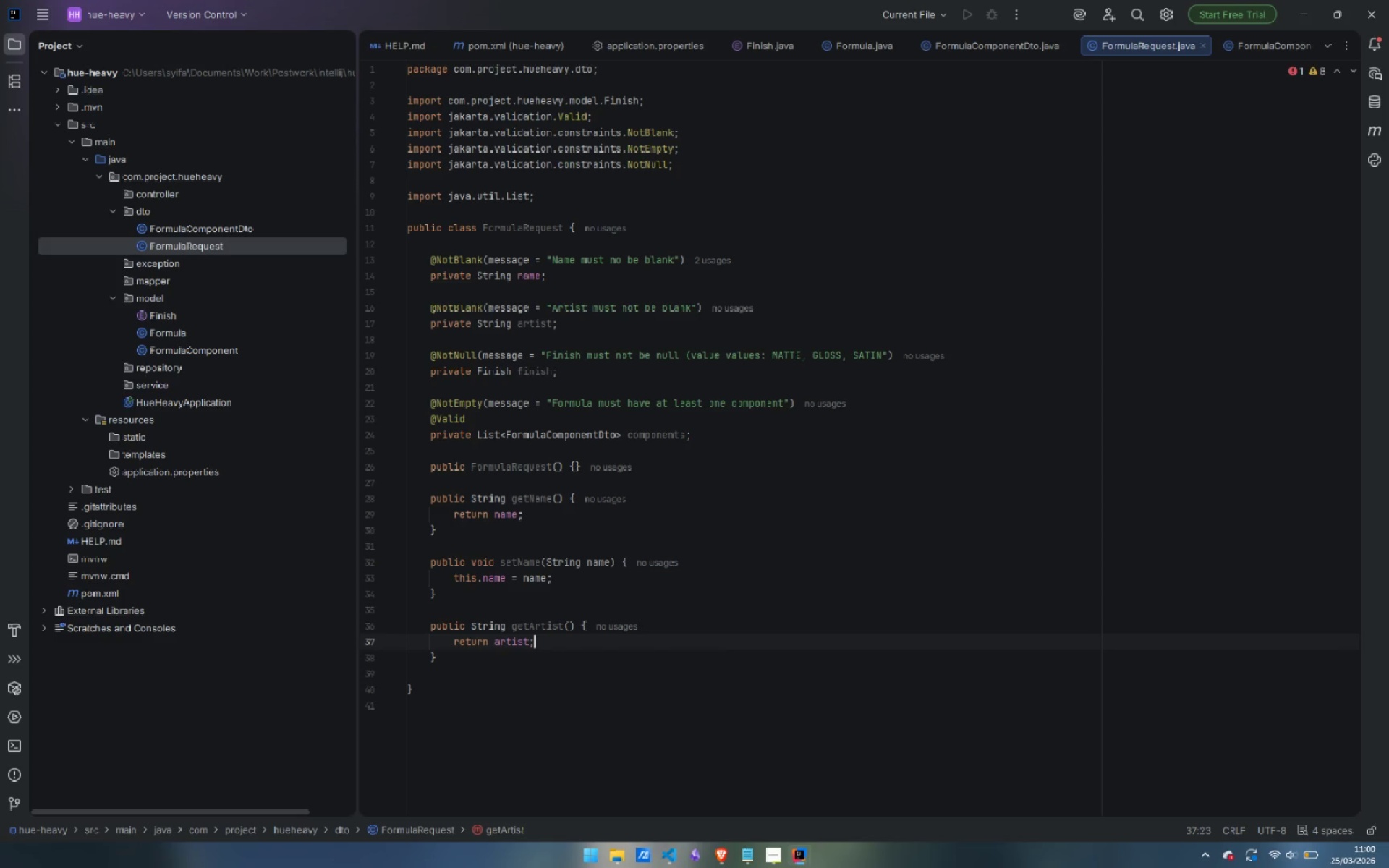 
key(ArrowDown)
 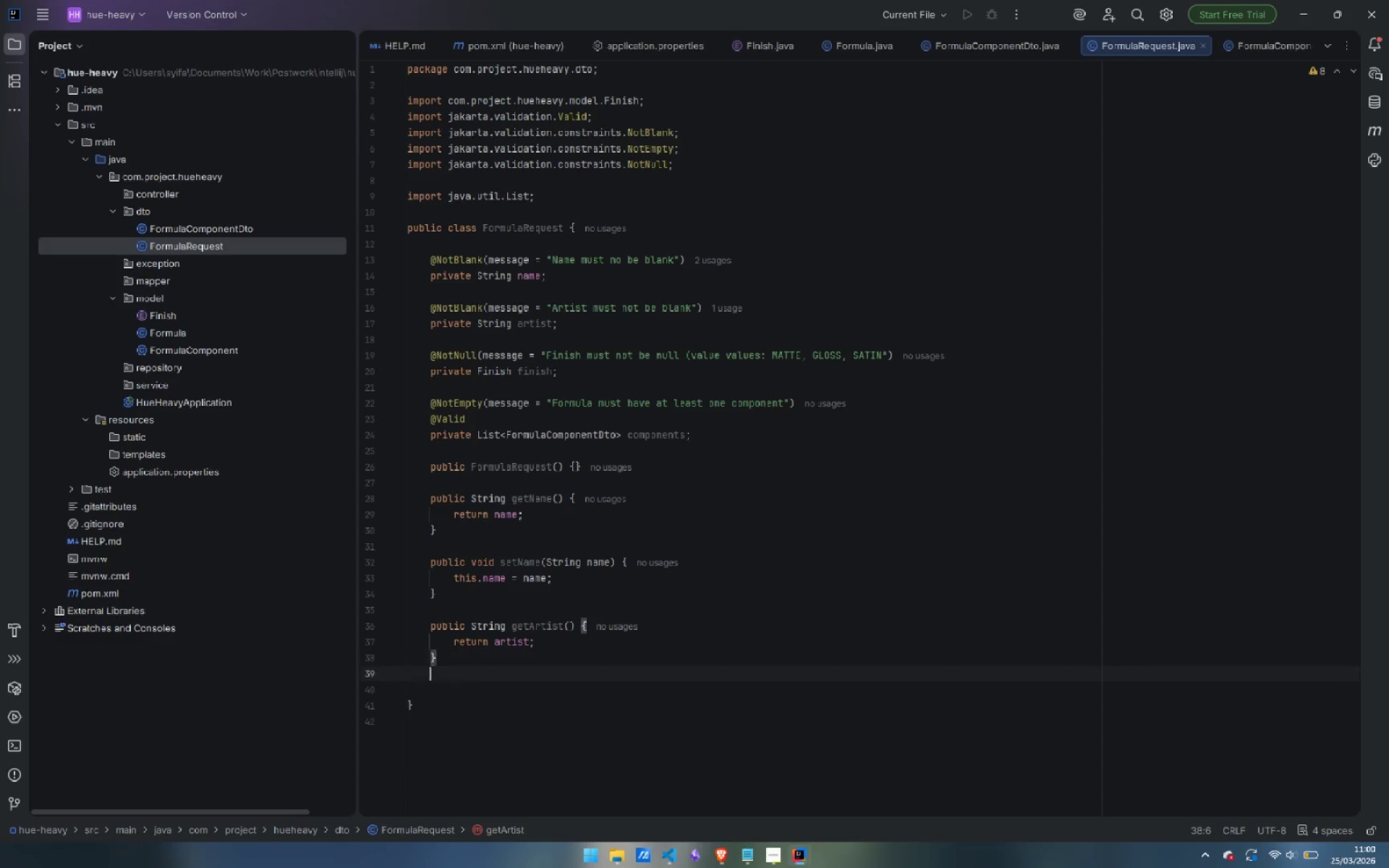 
key(Enter)
 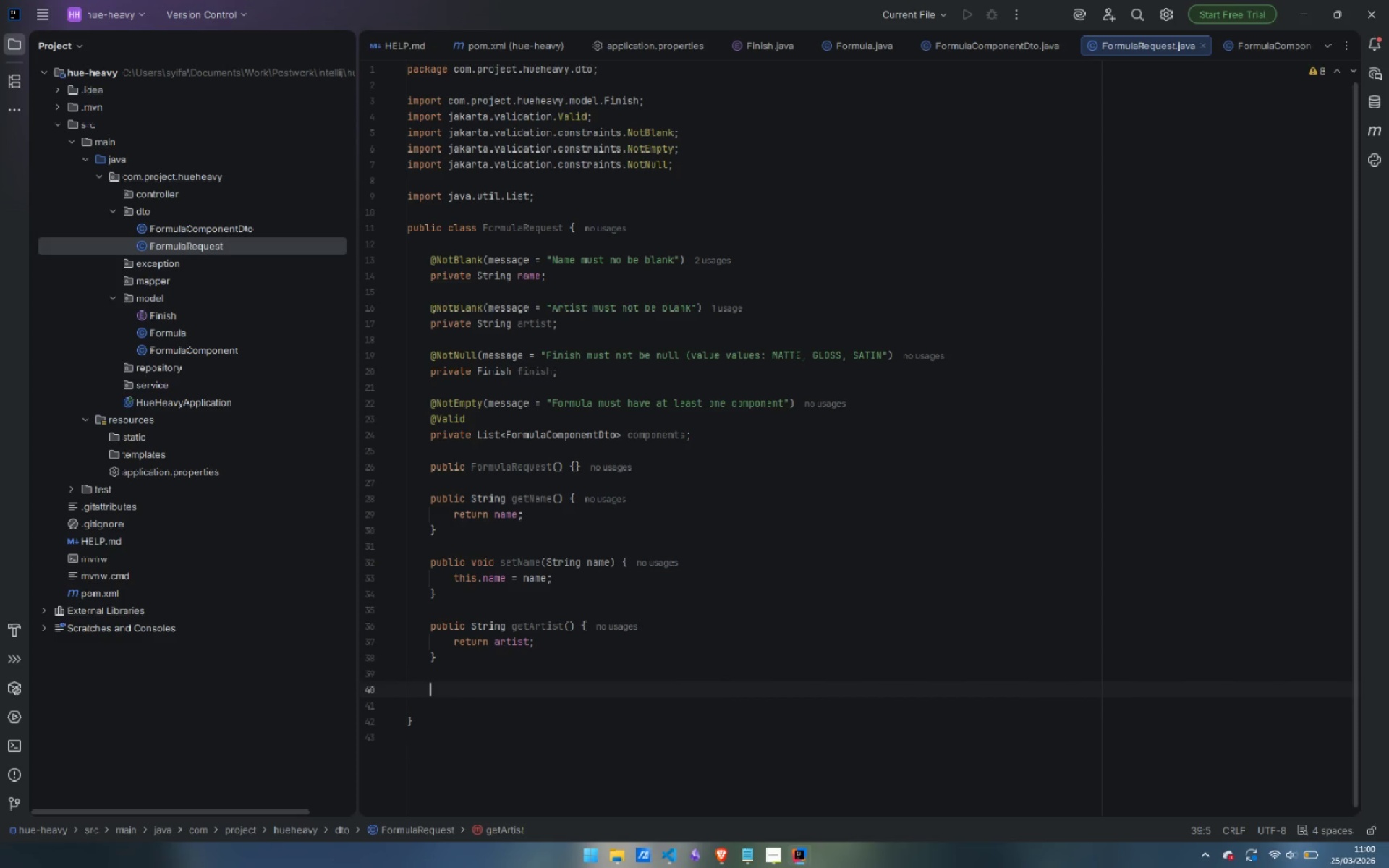 
key(Enter)
 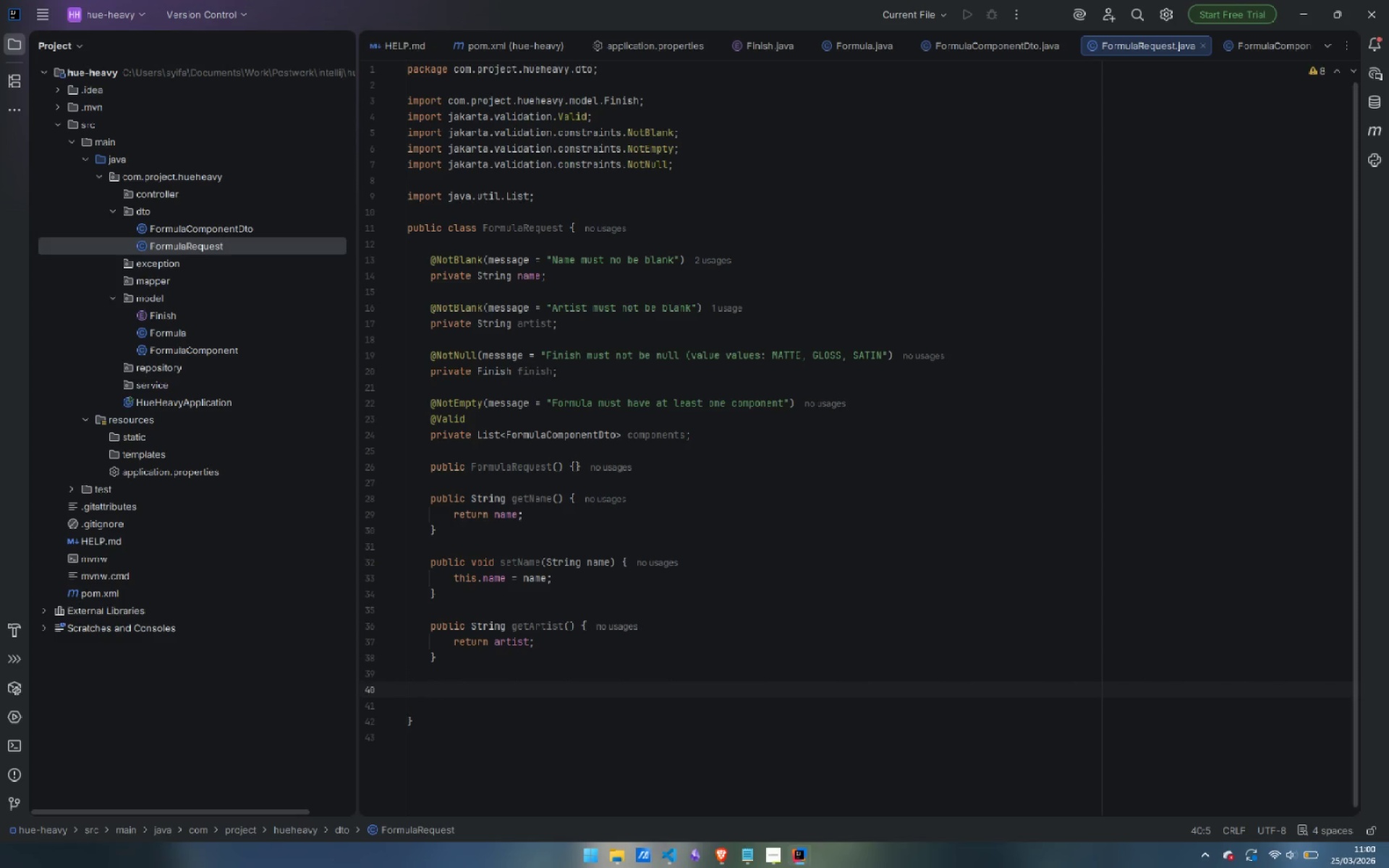 
type(public void setArtist(String artist)
 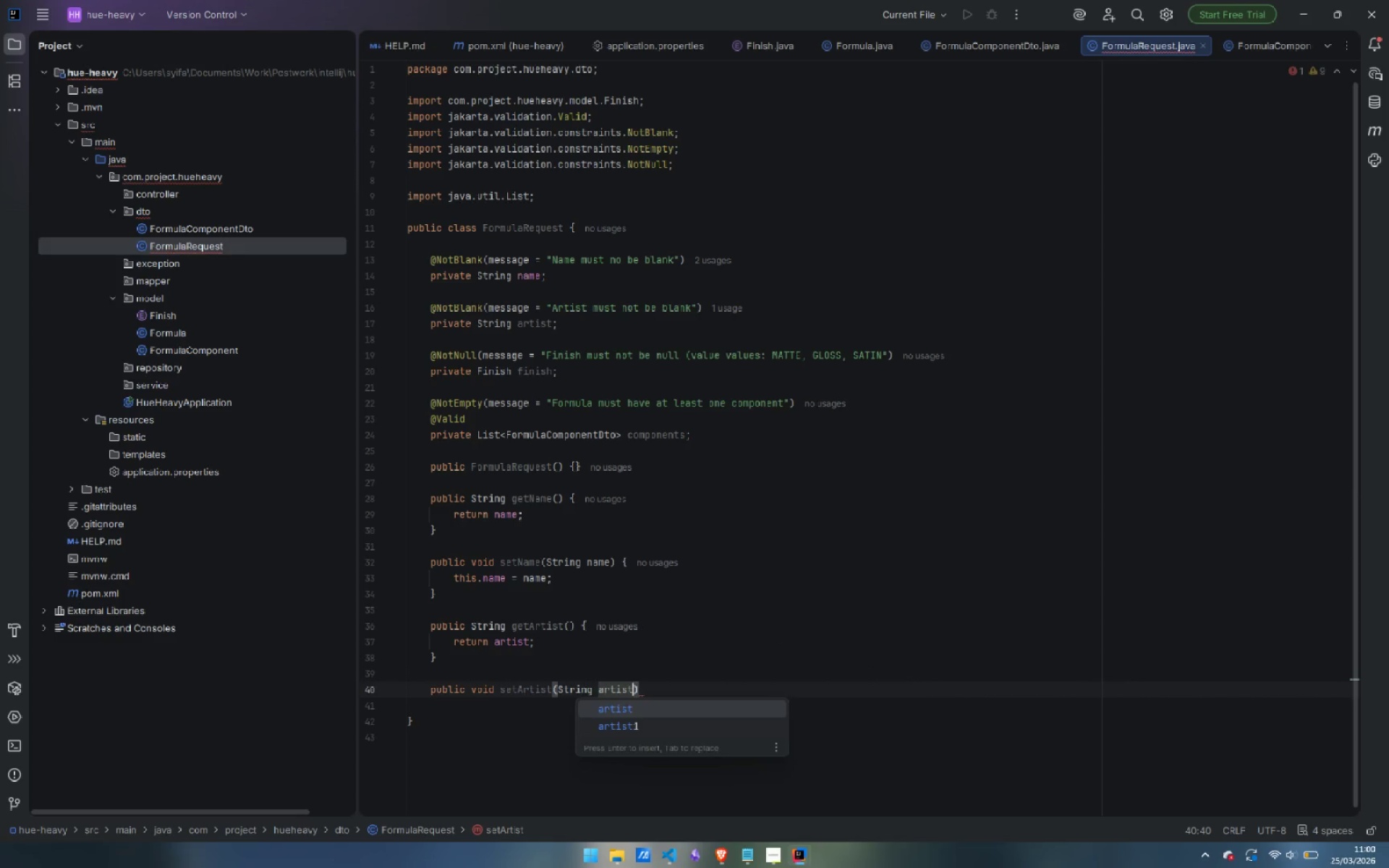 
hold_key(key=ControlLeft, duration=0.75)
 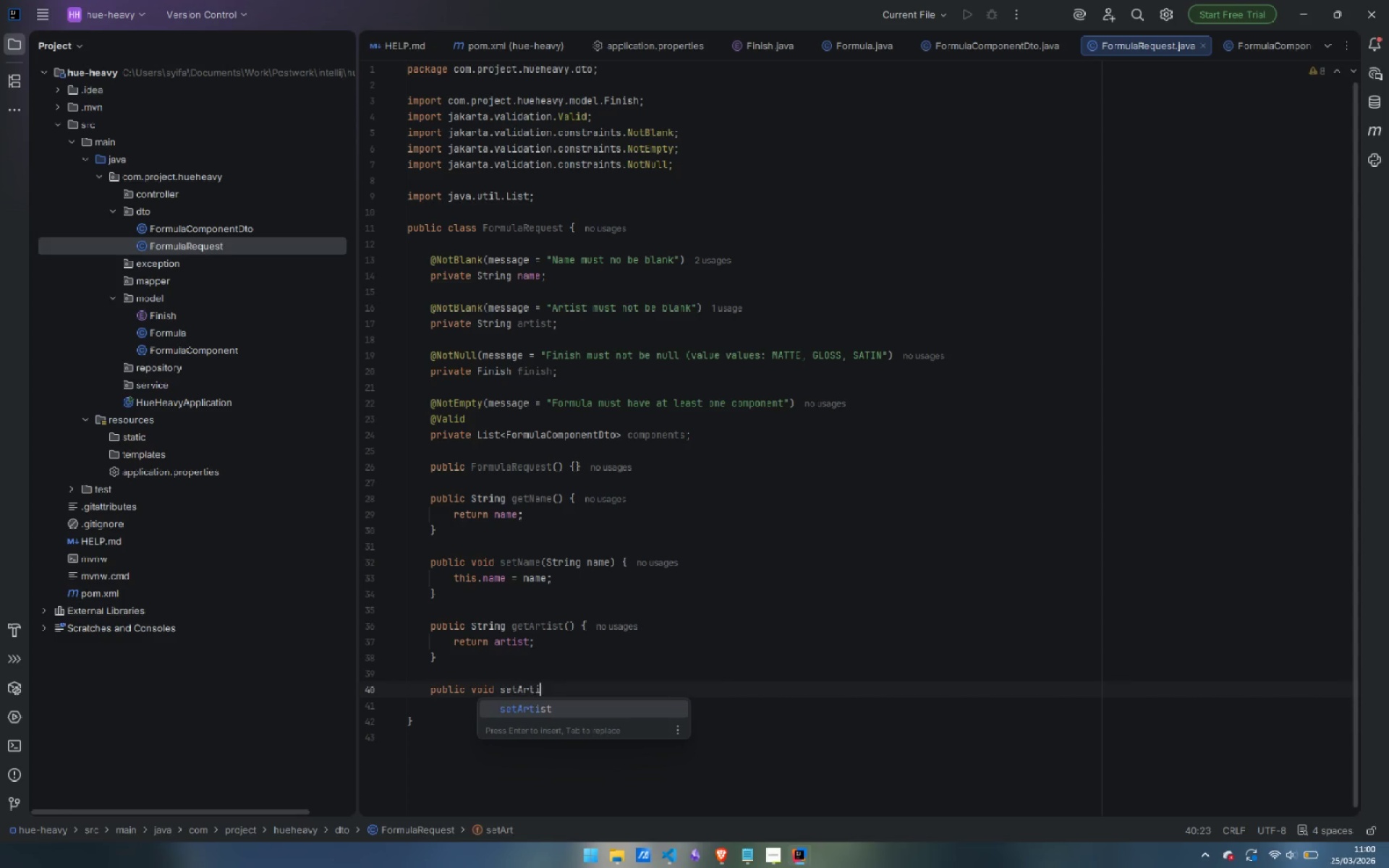 
key(ArrowRight)
 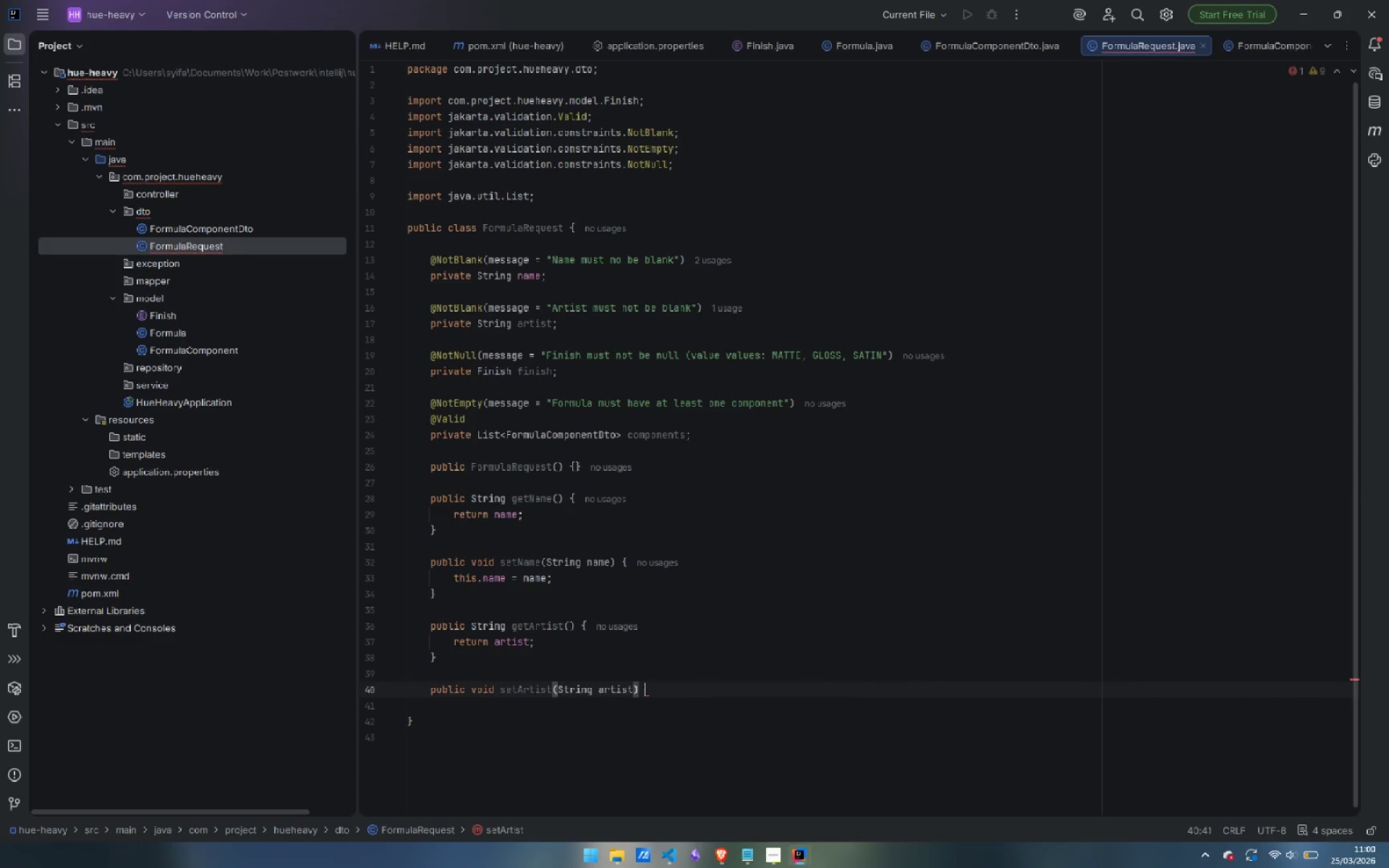 
key(Space)
 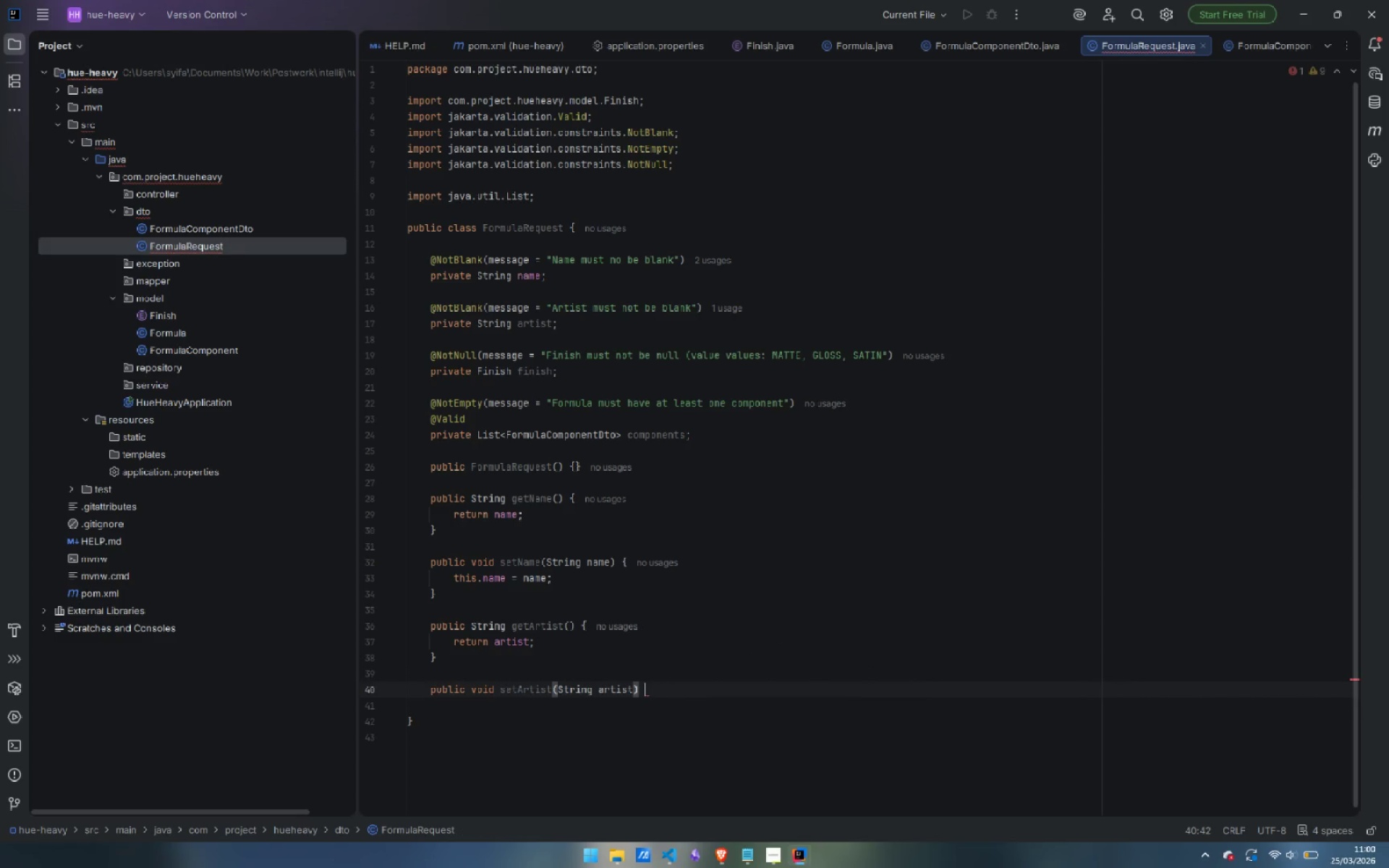 
key(Shift+BracketLeft)
 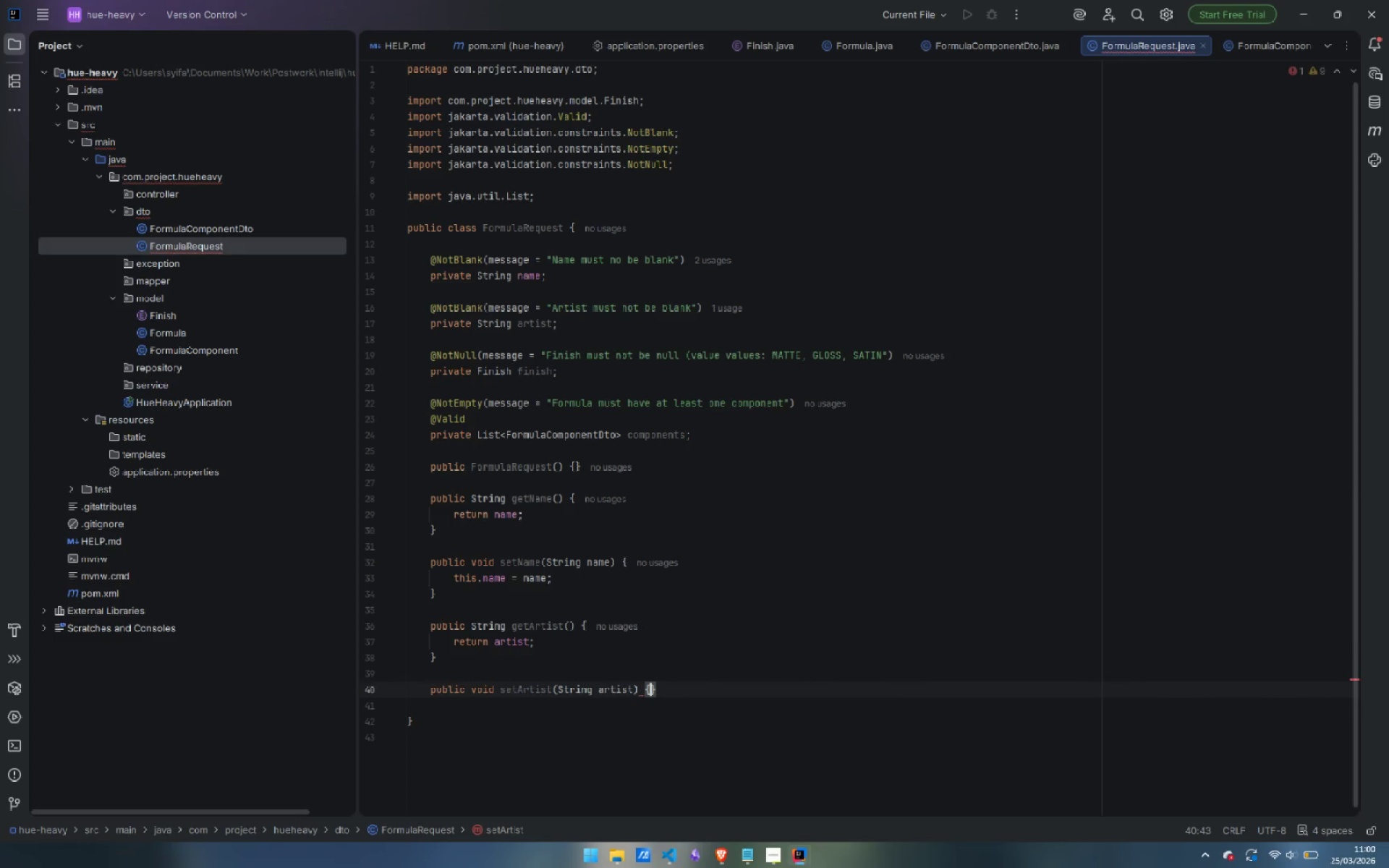 
key(Enter)
 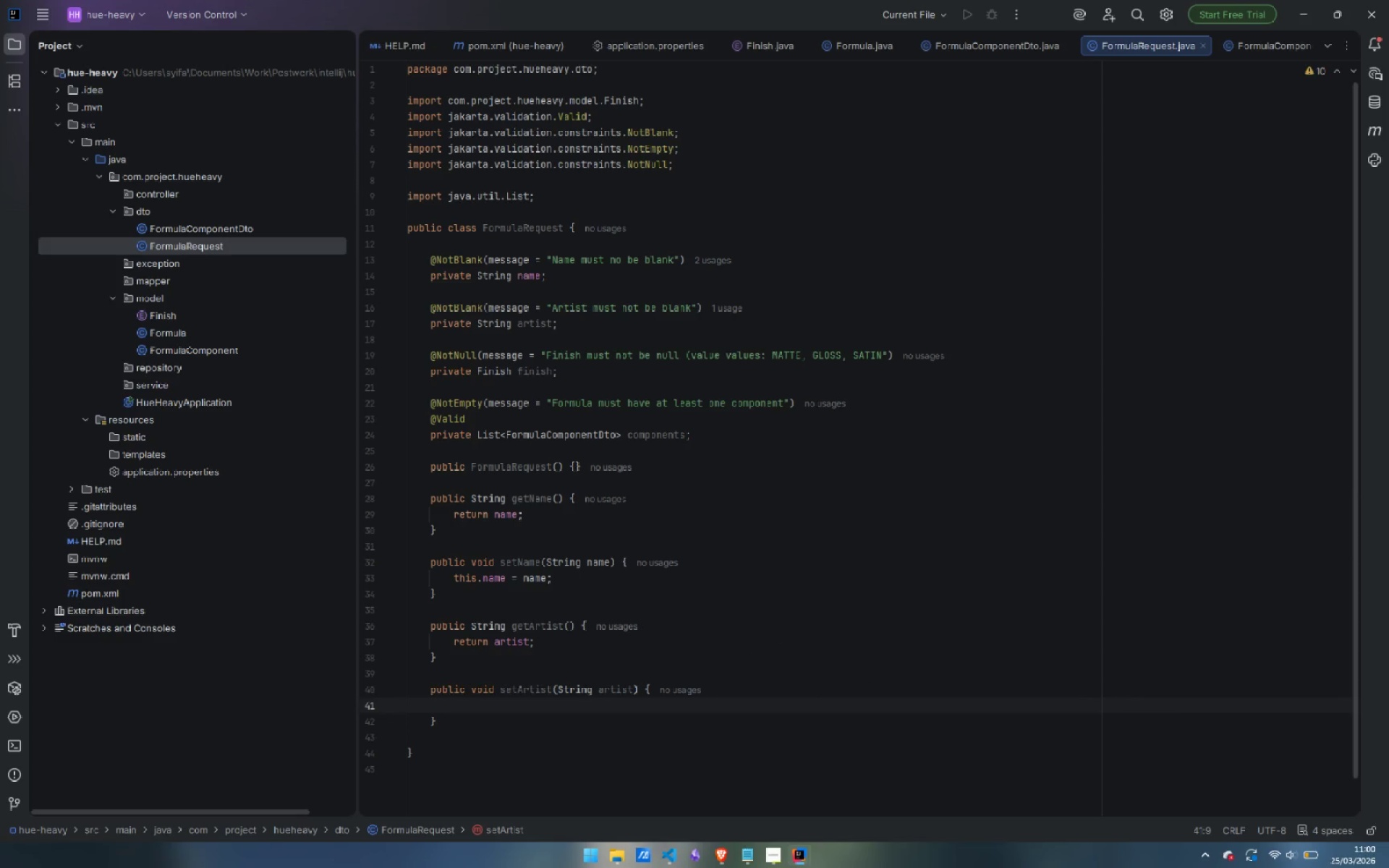 
type(this.artist  )
key(Backspace)
type(= artist;)
 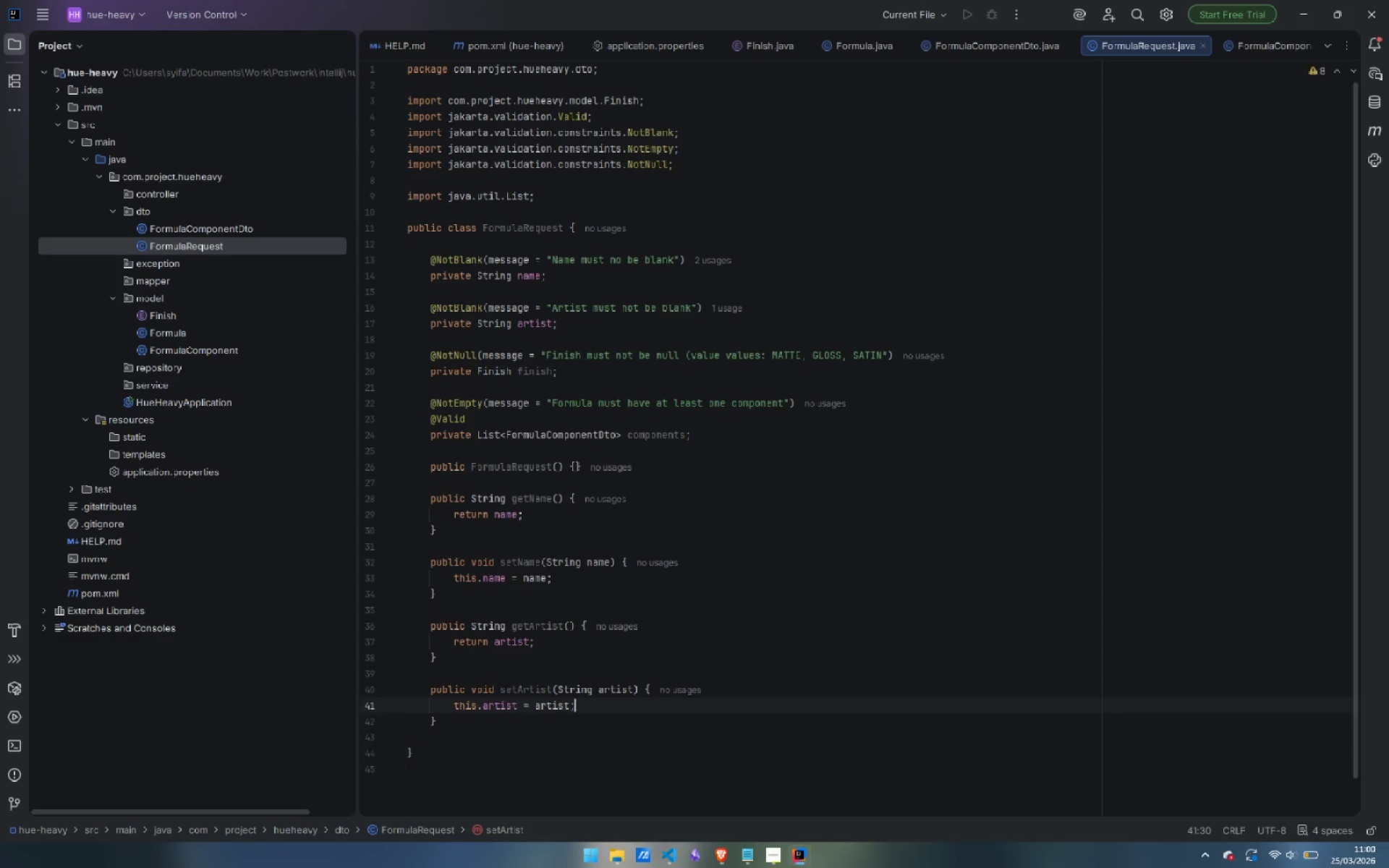 
key(ArrowDown)
 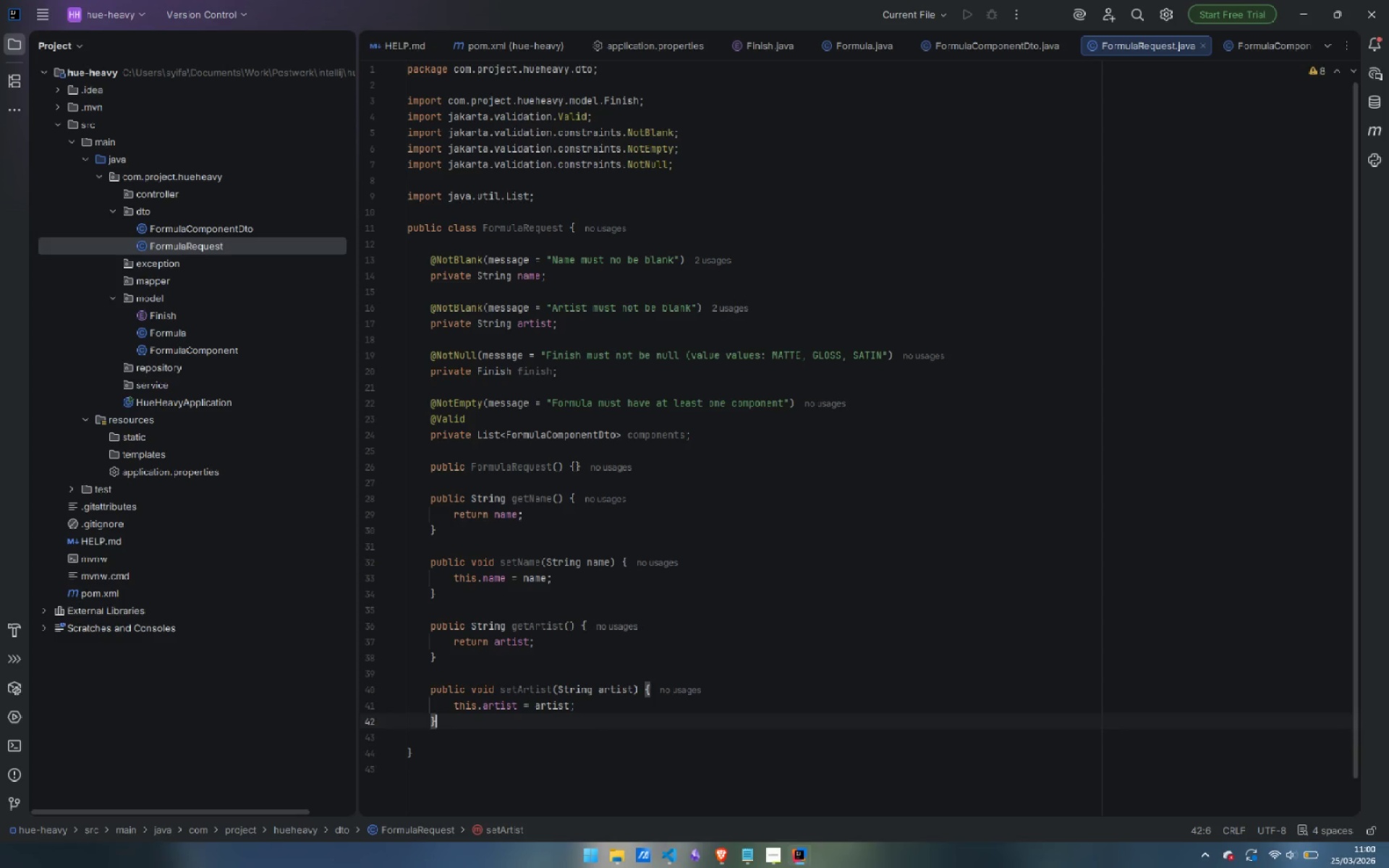 
key(Enter)
 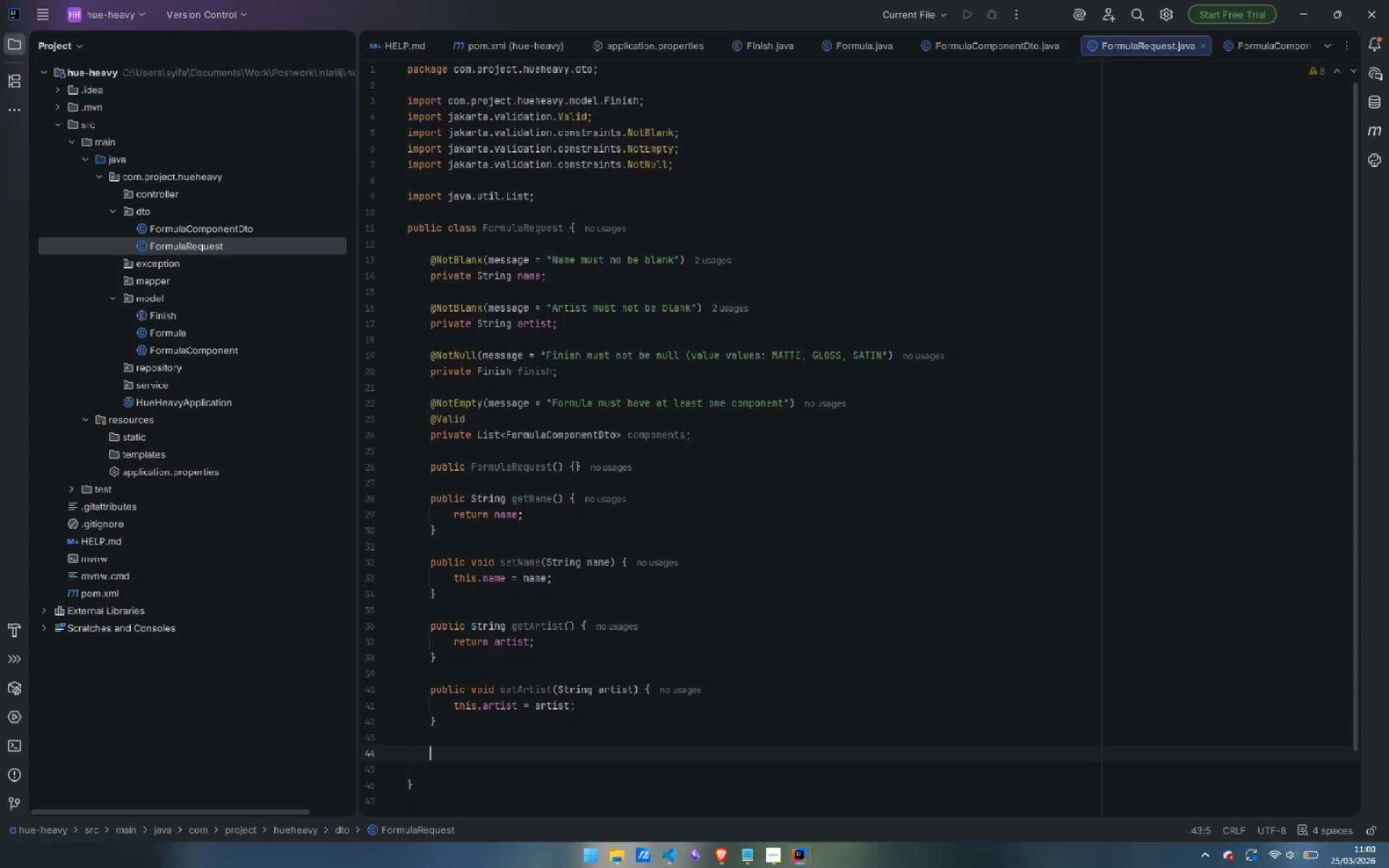 
key(Enter)
 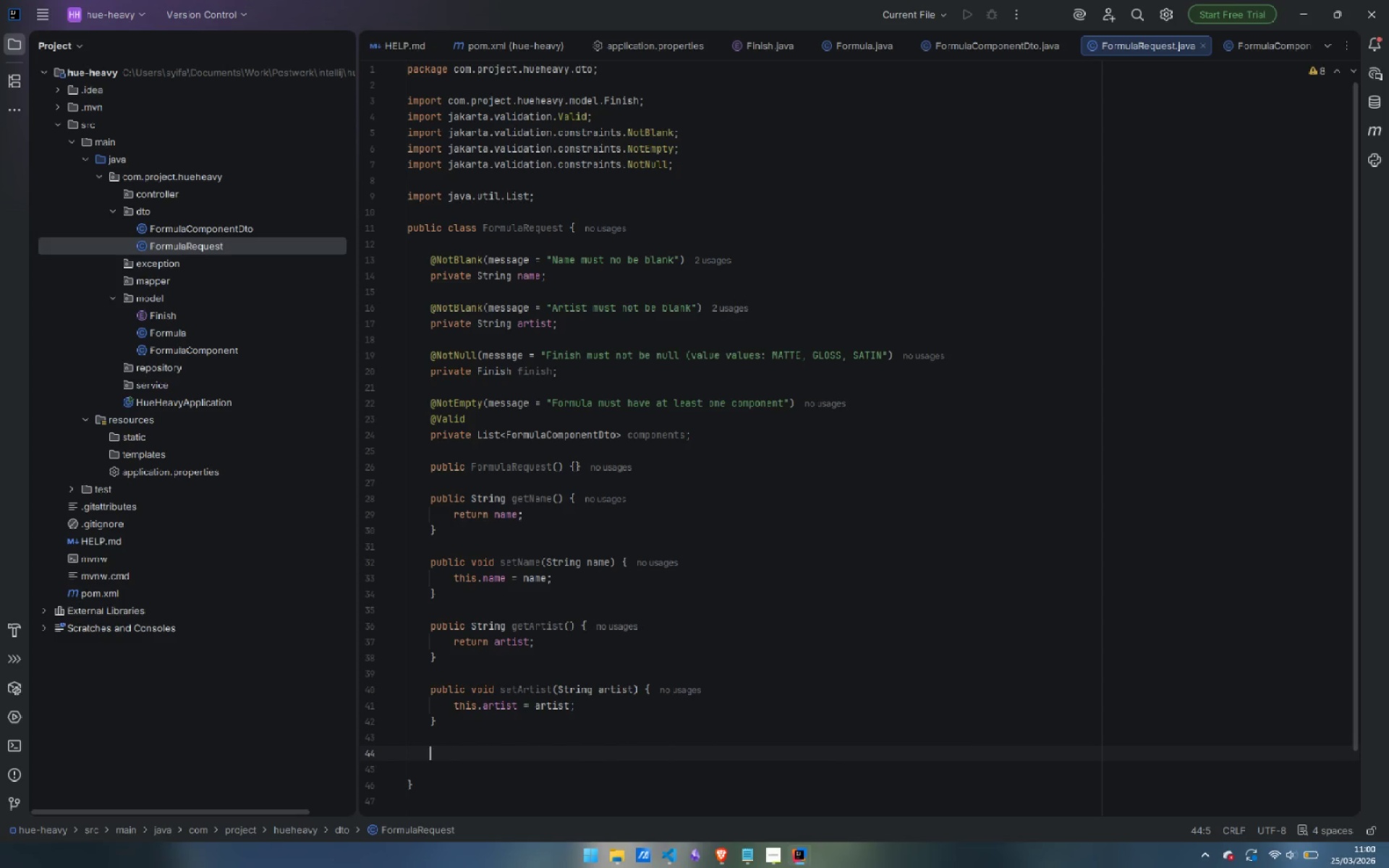 
type(public Finish getFinish*))
key(Backspace)
key(Backspace)
type(() {)
 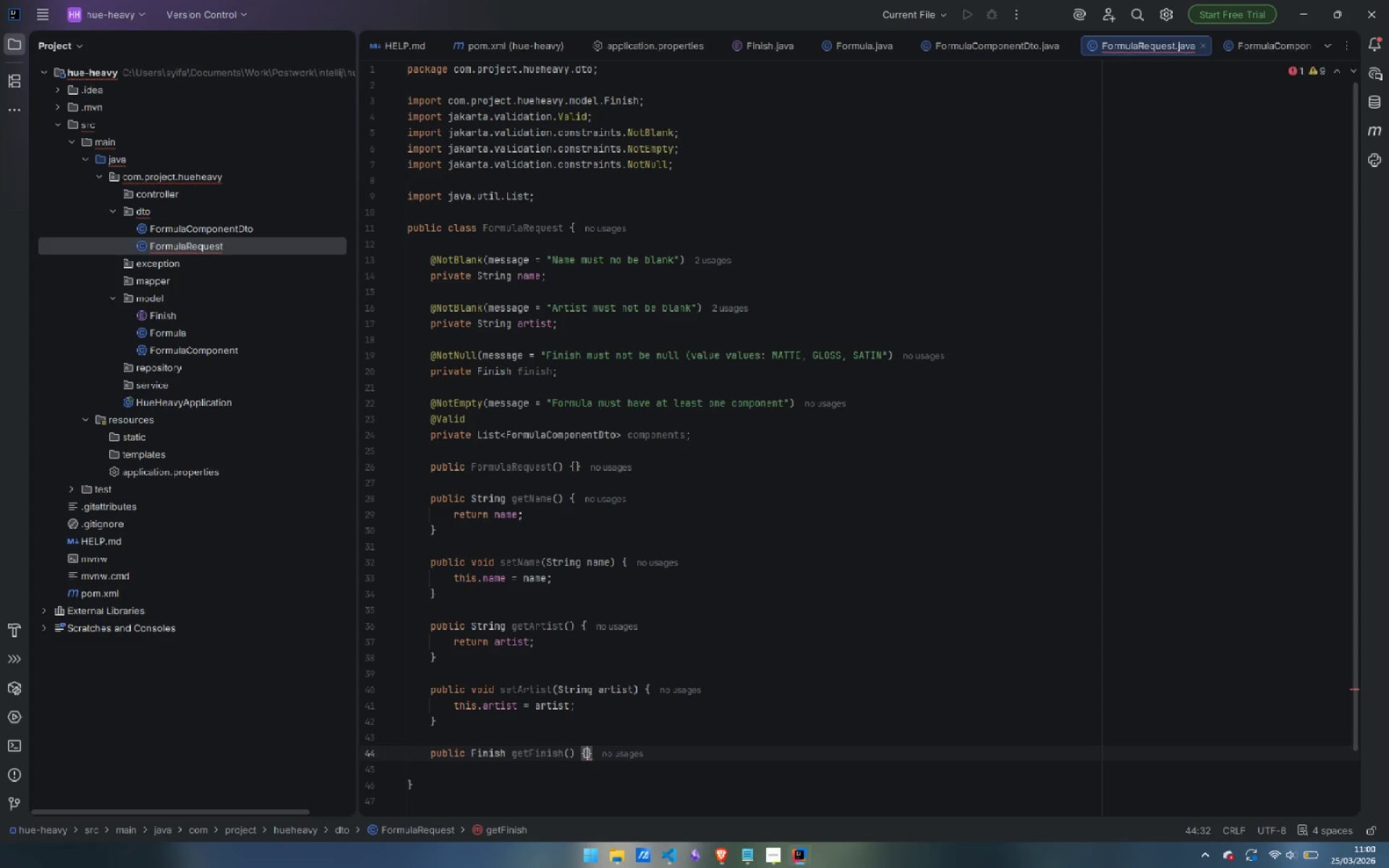 
key(Enter)
 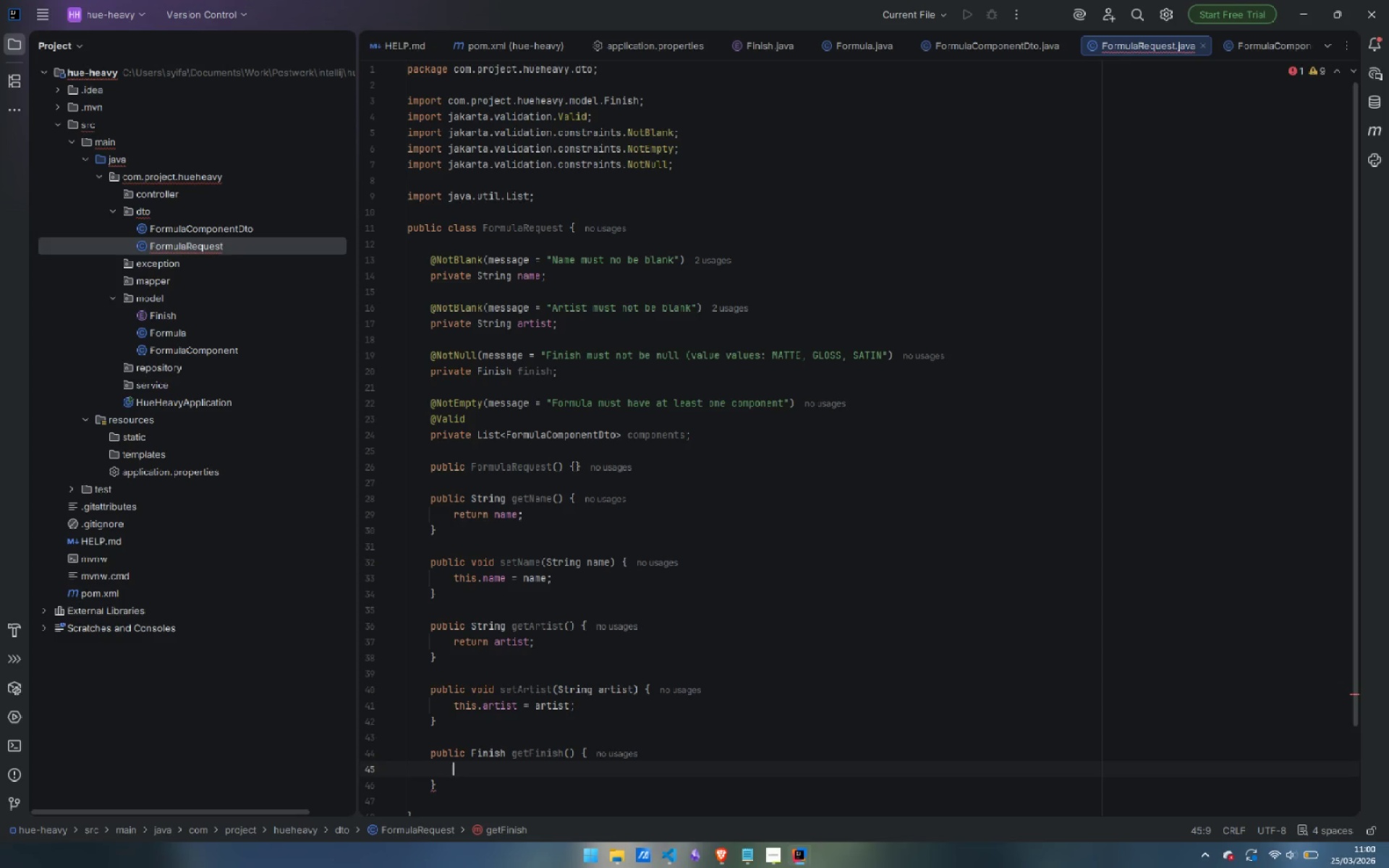 
type(return finish;)
 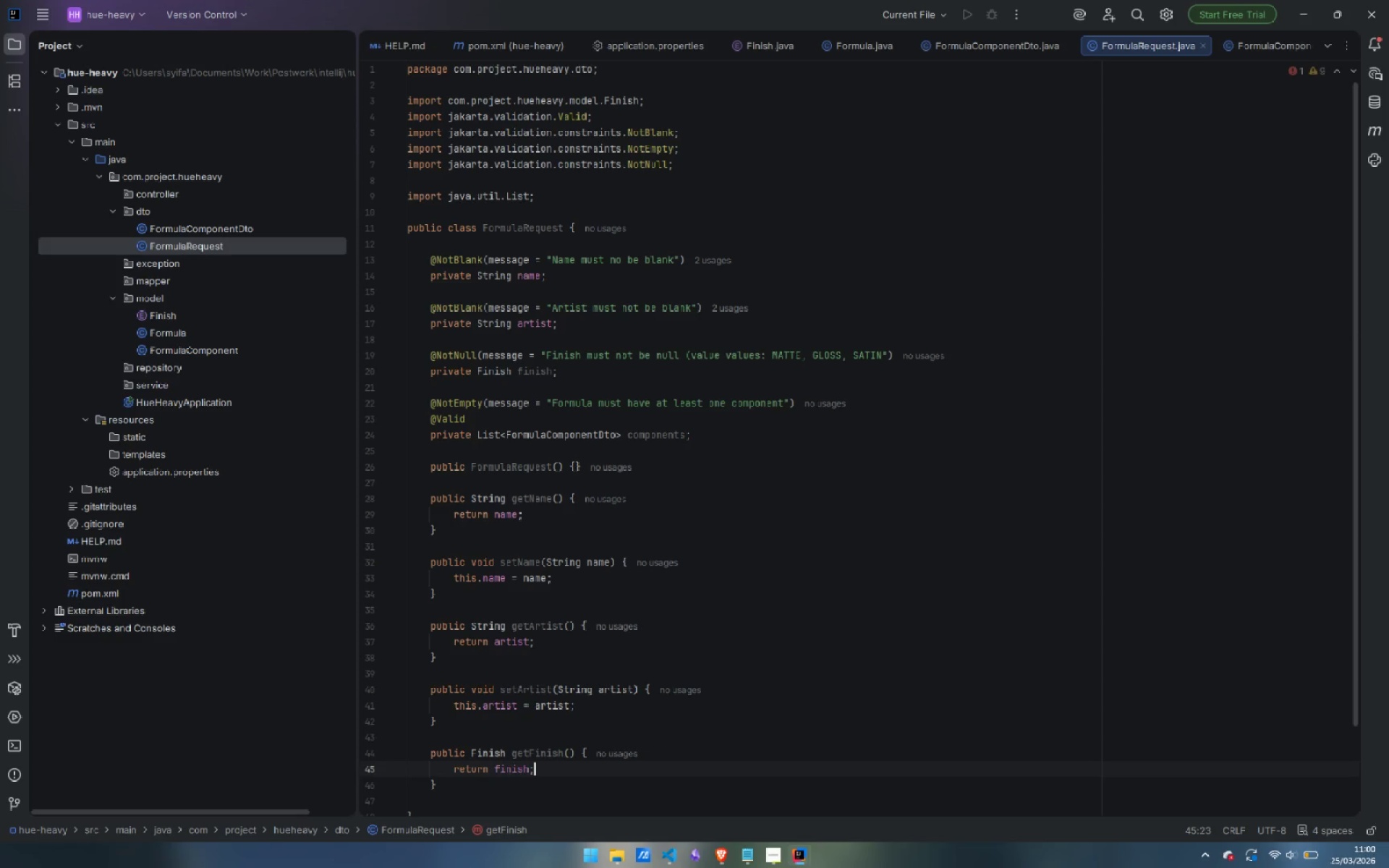 
key(ArrowDown)
 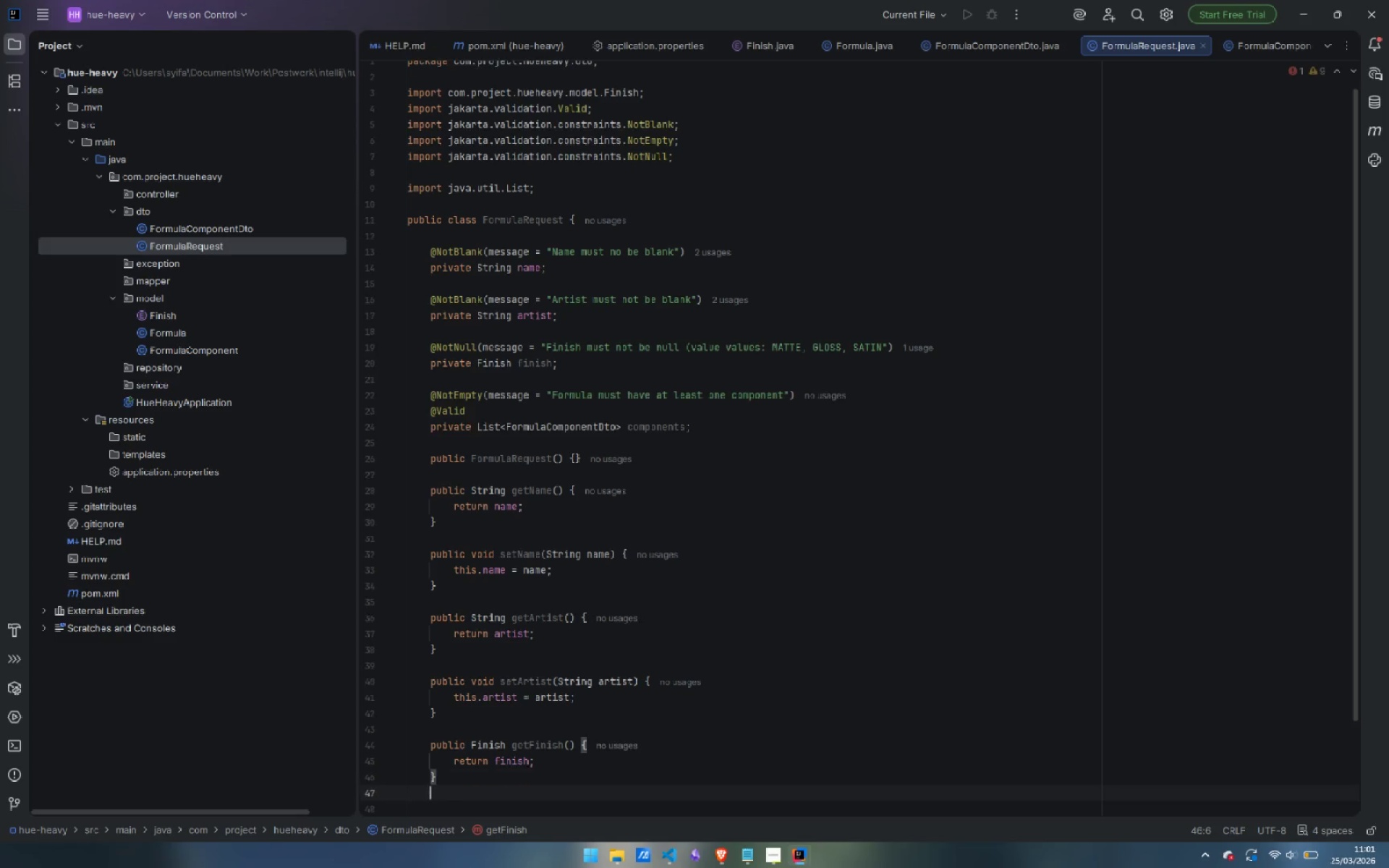 
key(Enter)
 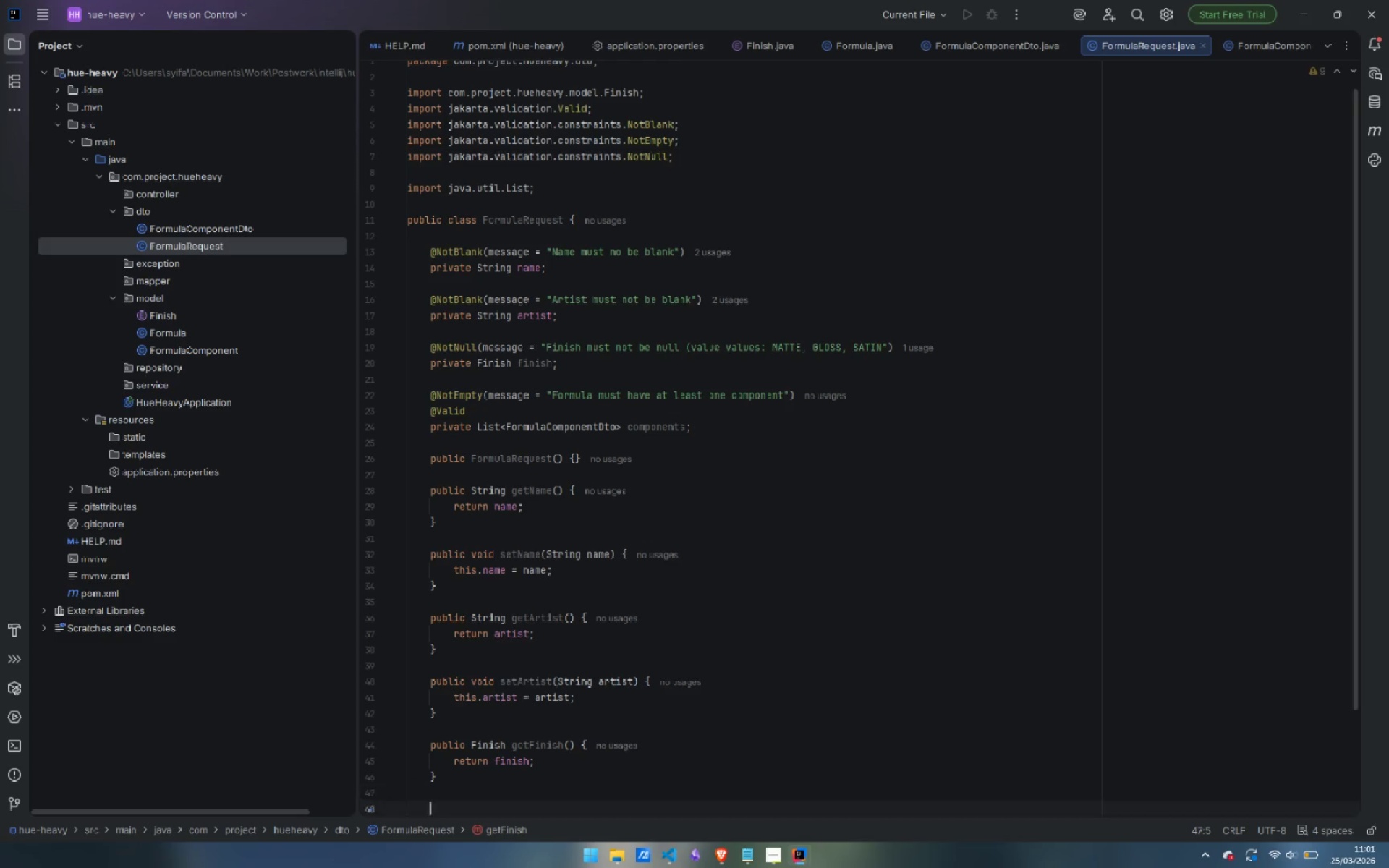 
key(Enter)
 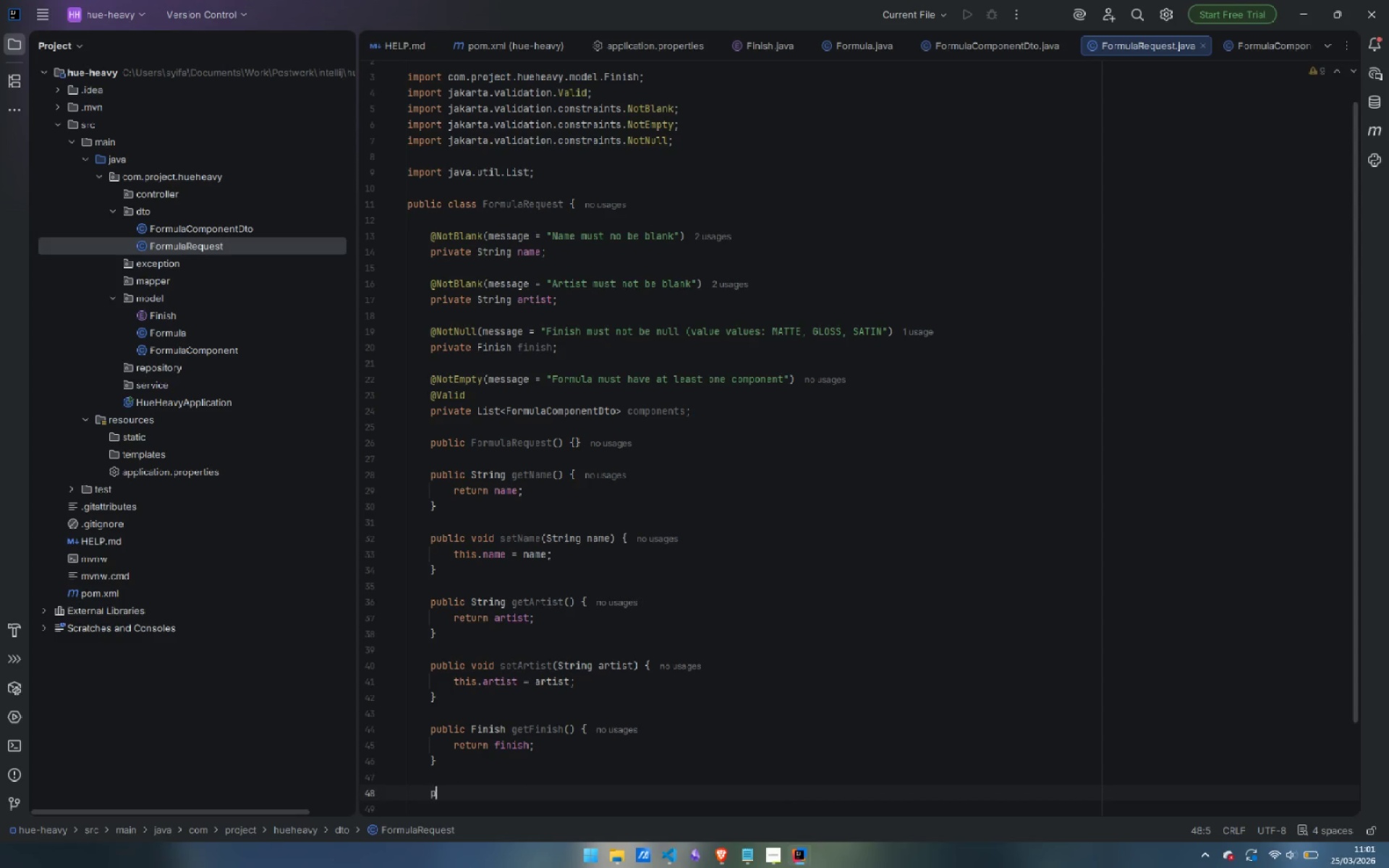 
type(public void setFinish(Finish finish)
 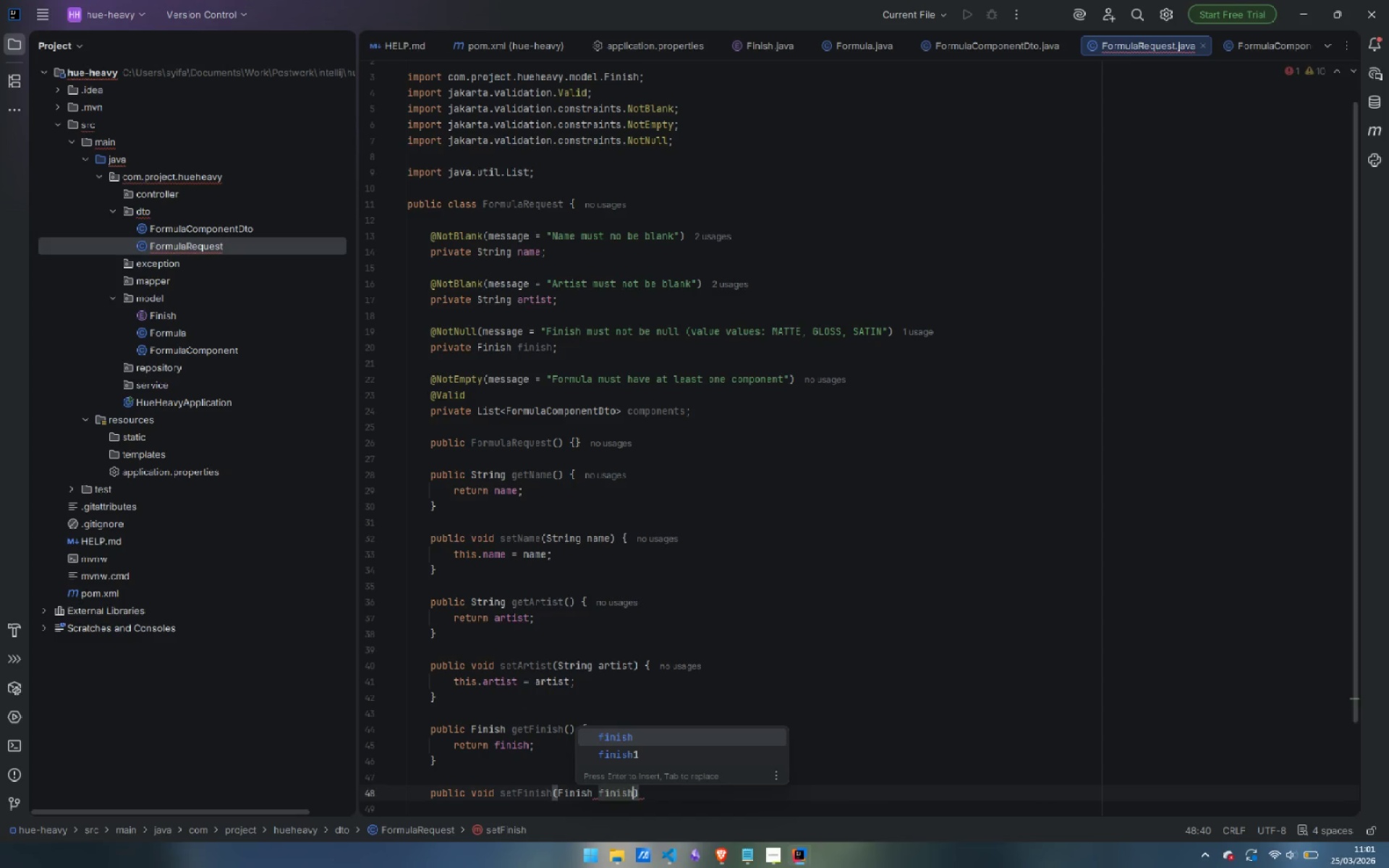 
key(ArrowRight)
 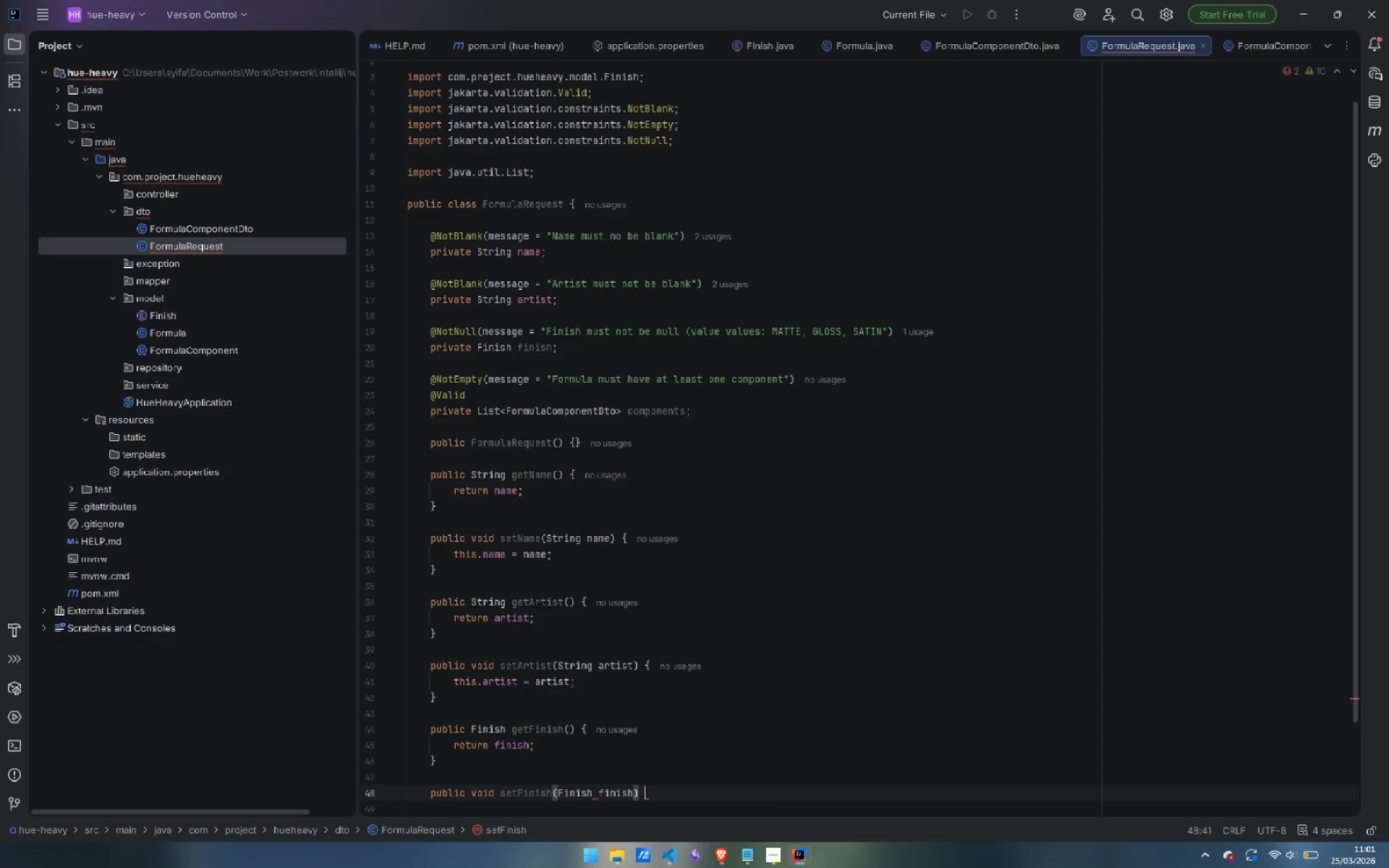 
key(Space)
 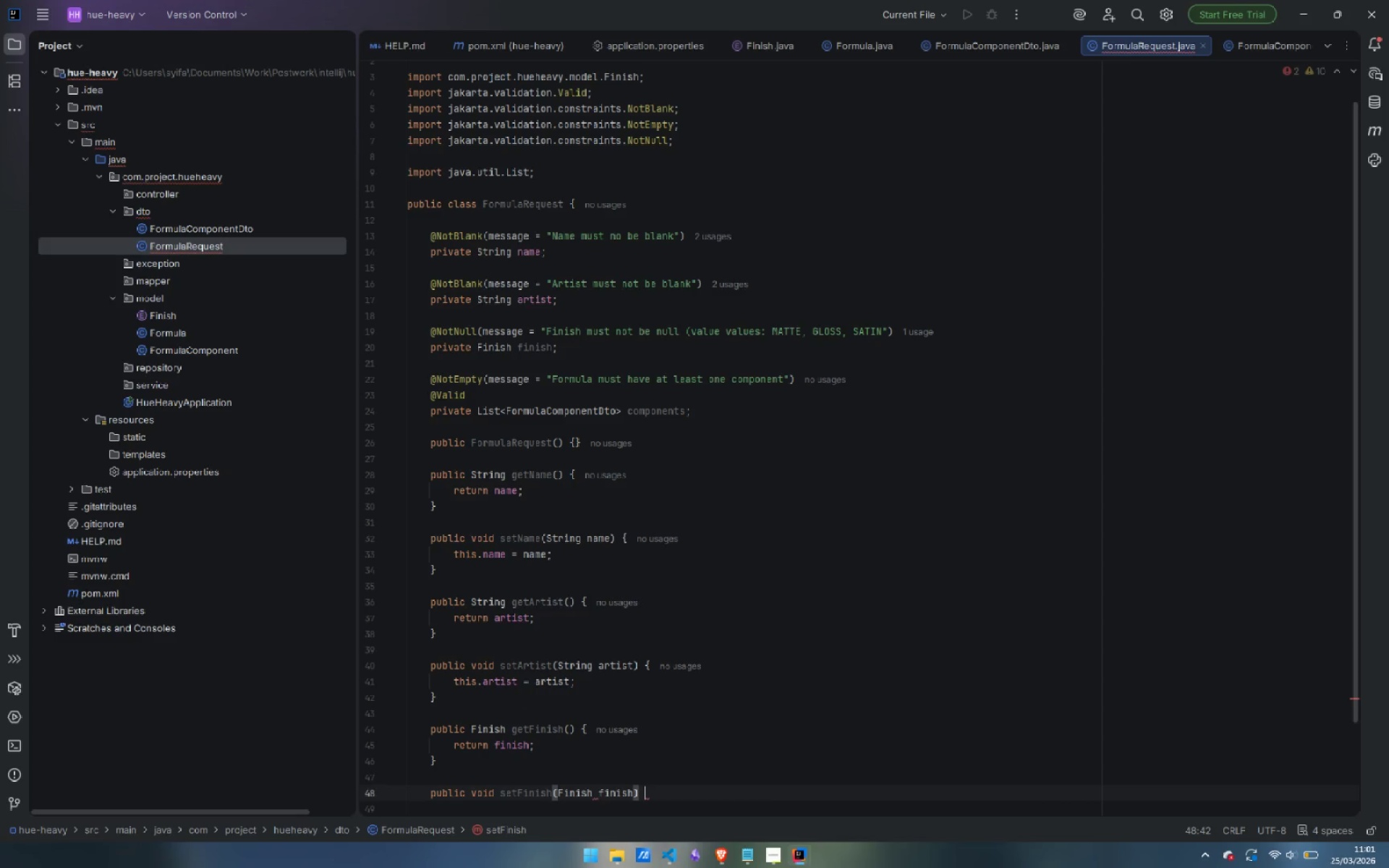 
key(Shift+ShiftLeft)
 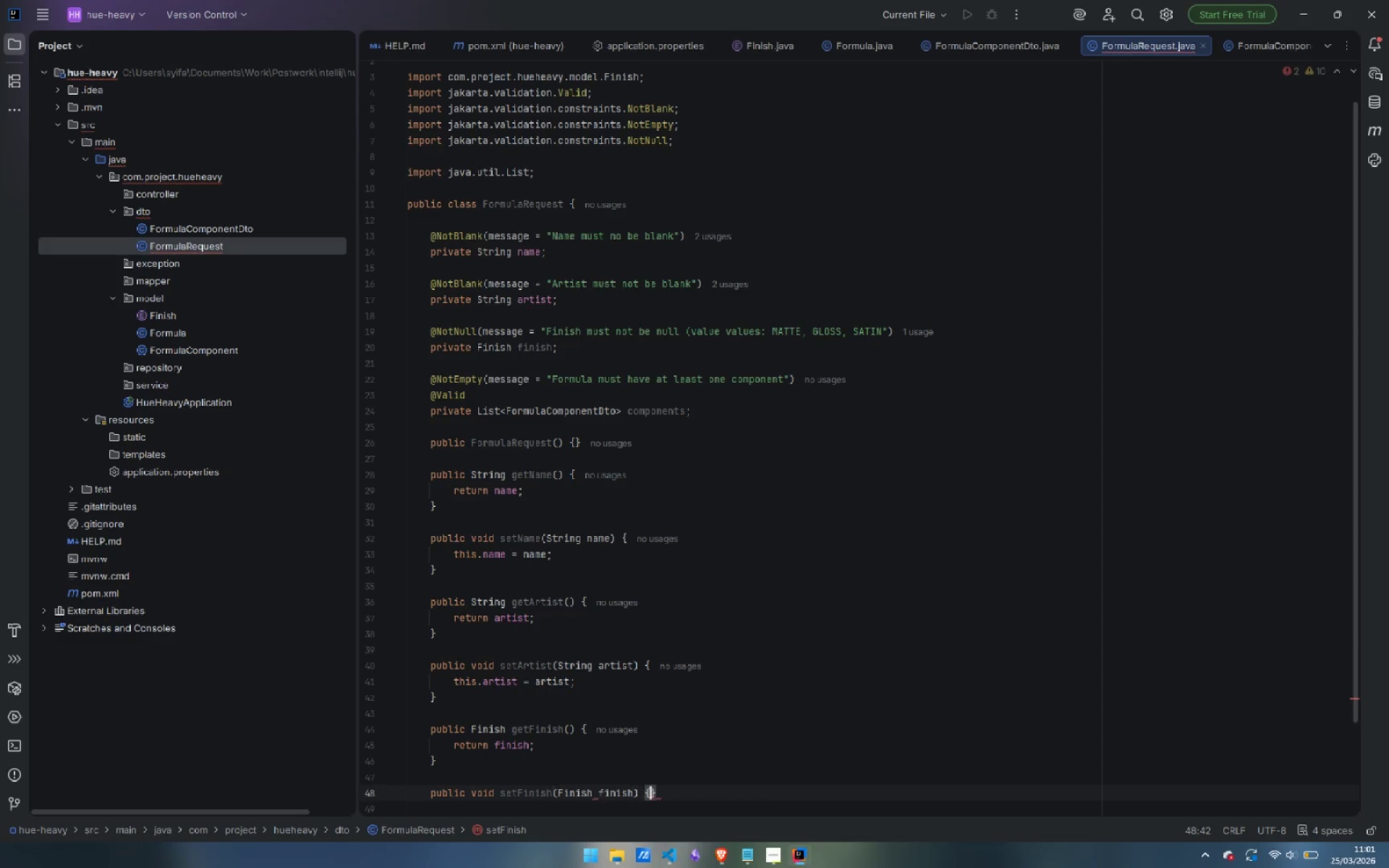 
key(Shift+BracketLeft)
 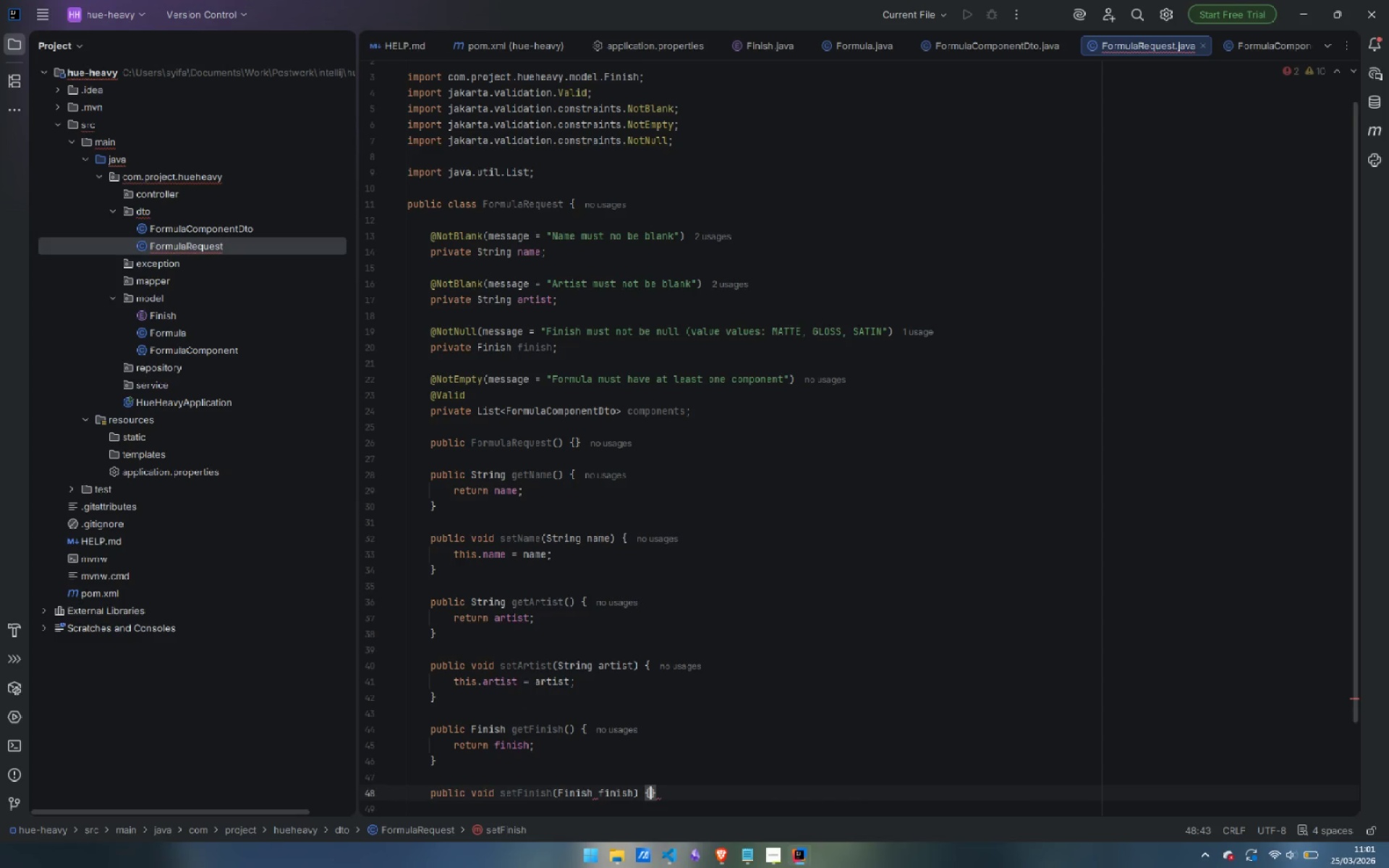 
key(Enter)
 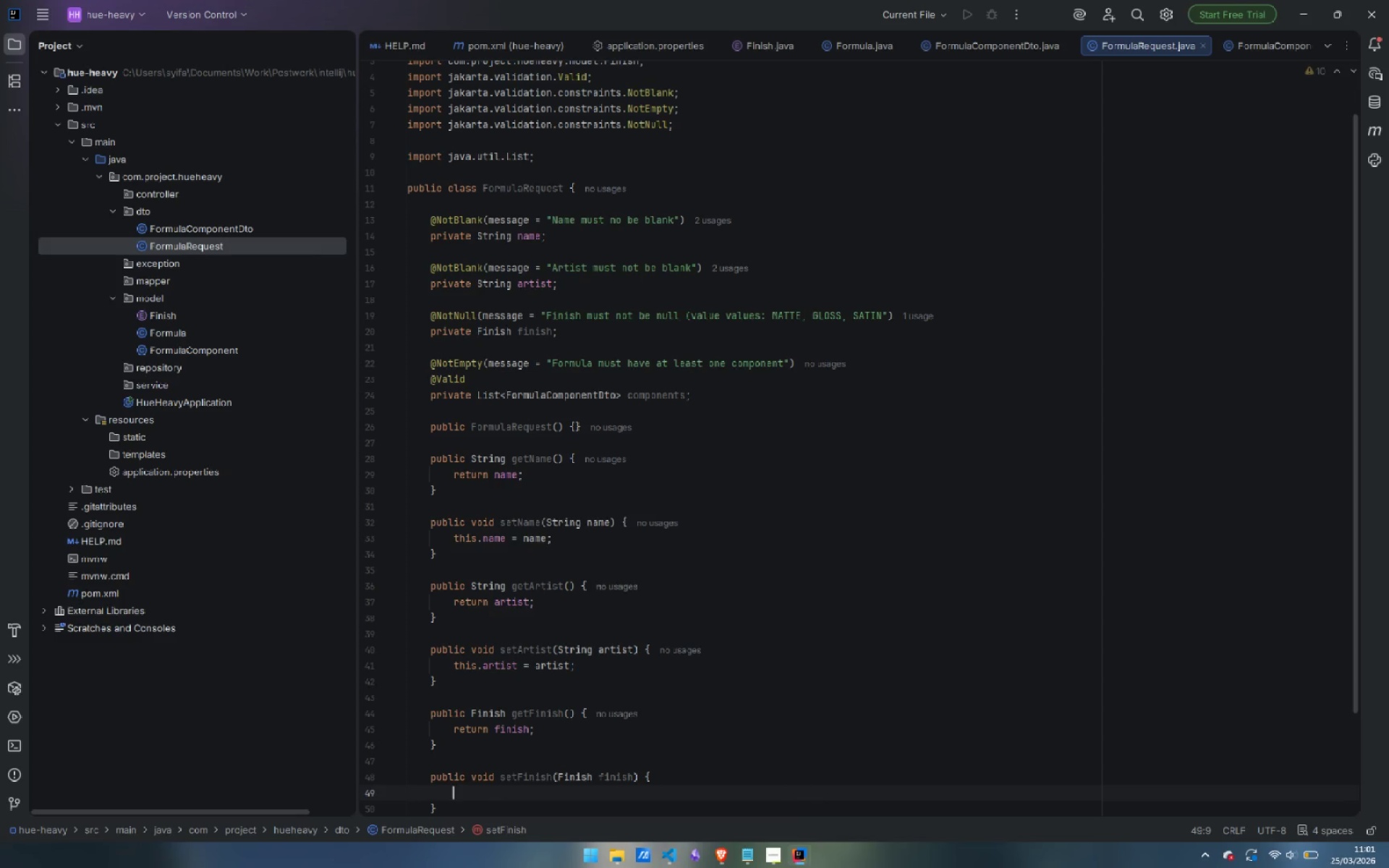 
type(this.finish = finish;)
 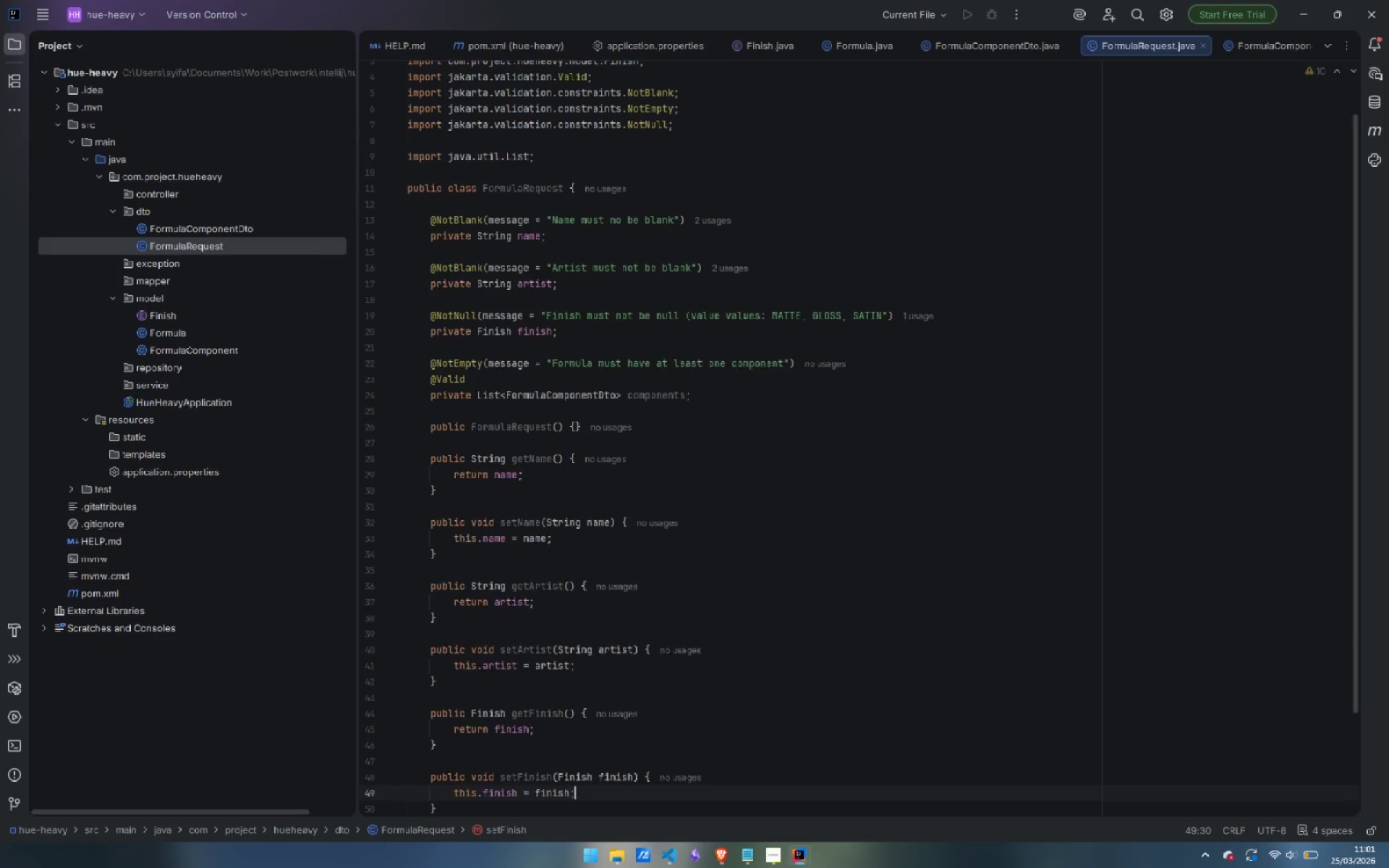 
key(ArrowDown)
 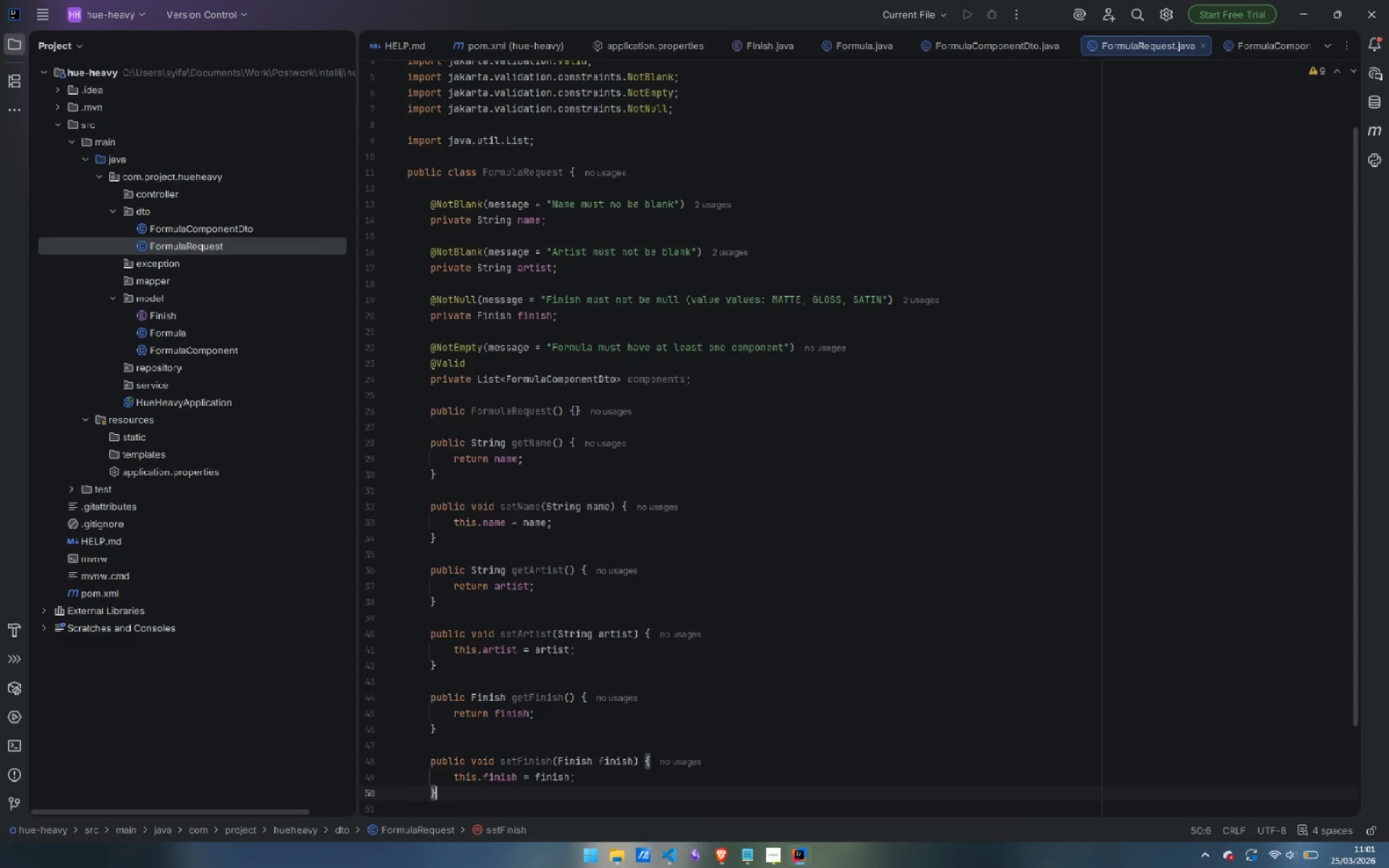 
key(Enter)
 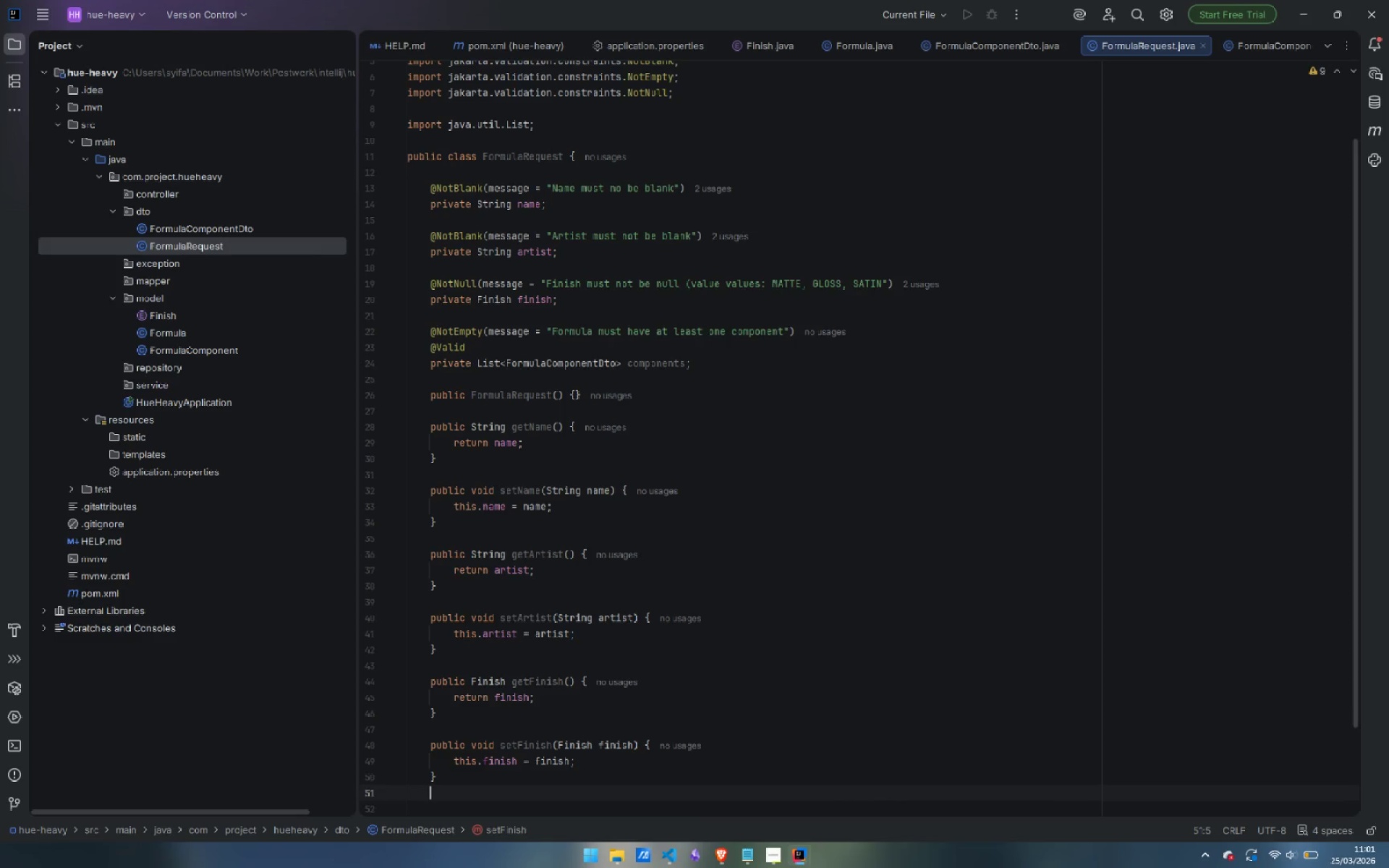 
key(Enter)
 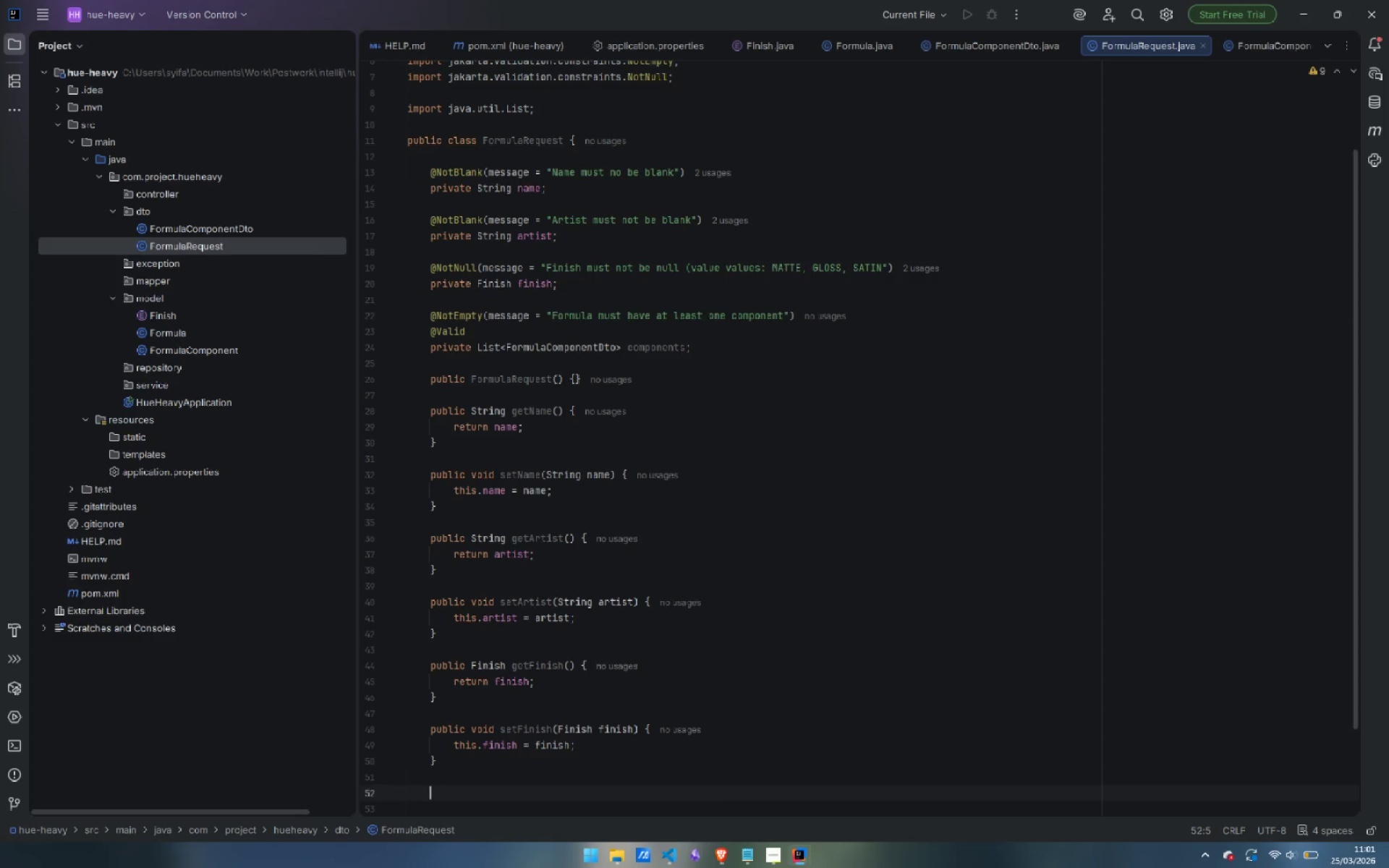 
wait(5.05)
 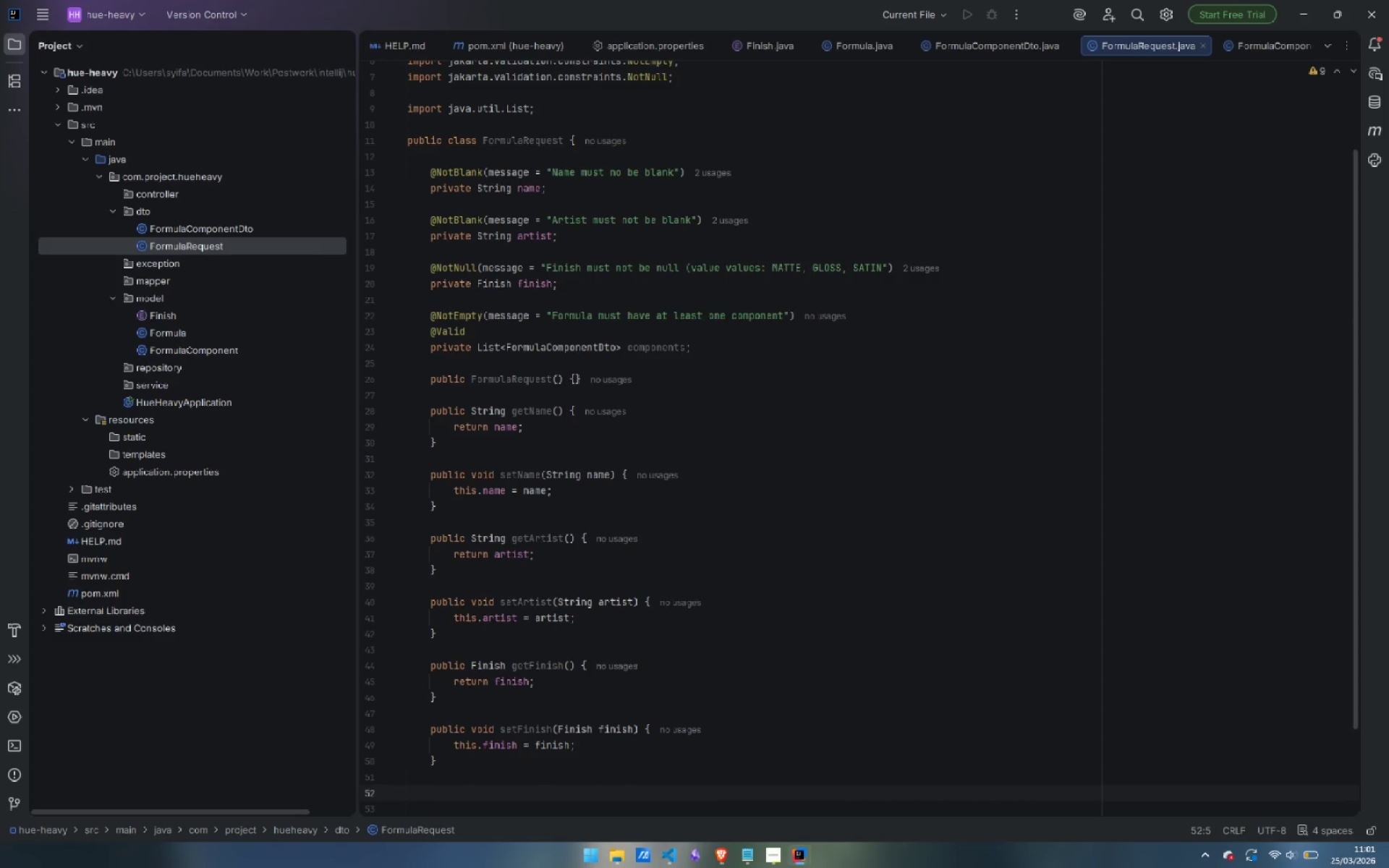 
type(public List<Formua)
key(Backspace)
type(laComponentDto)
 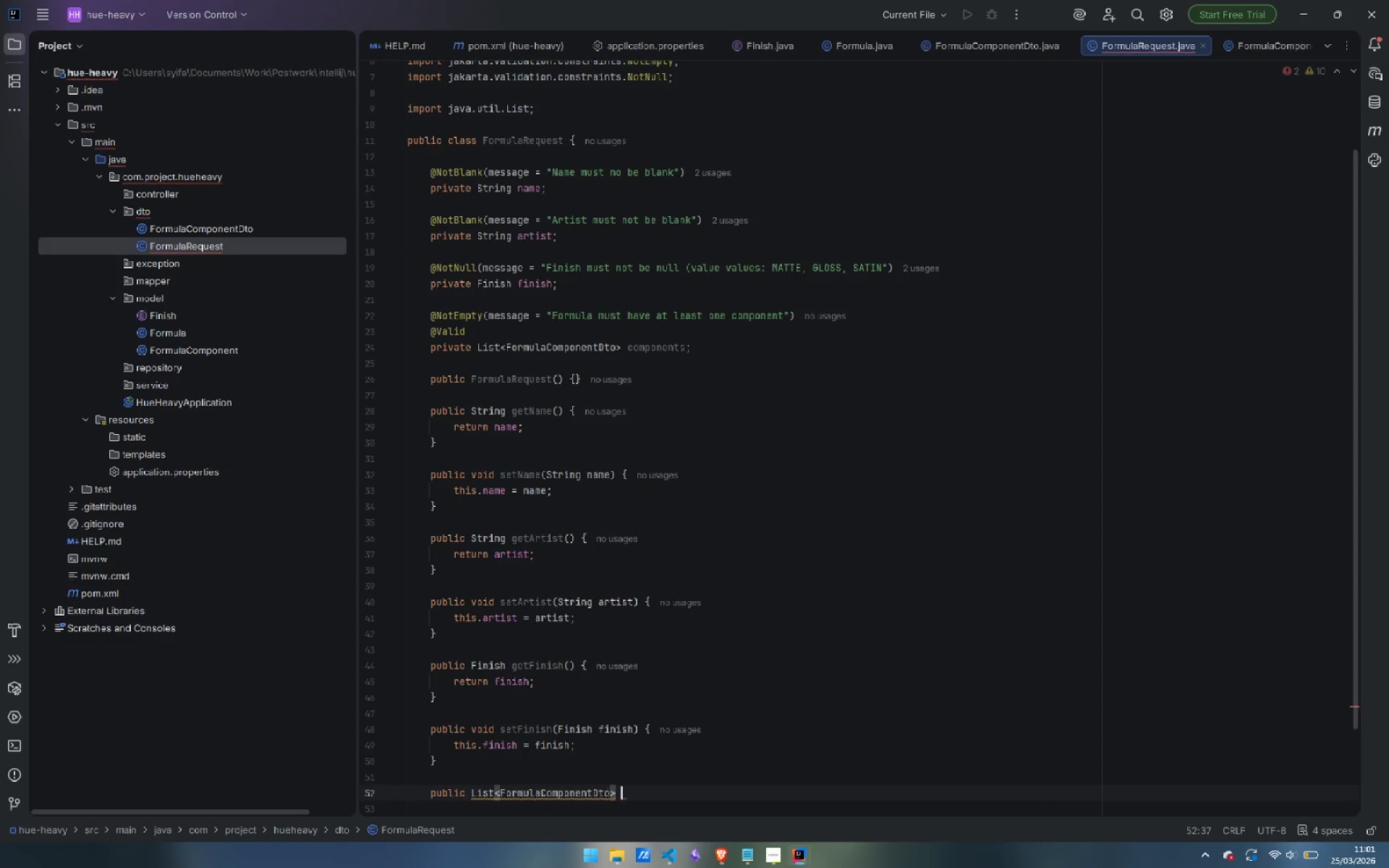 
 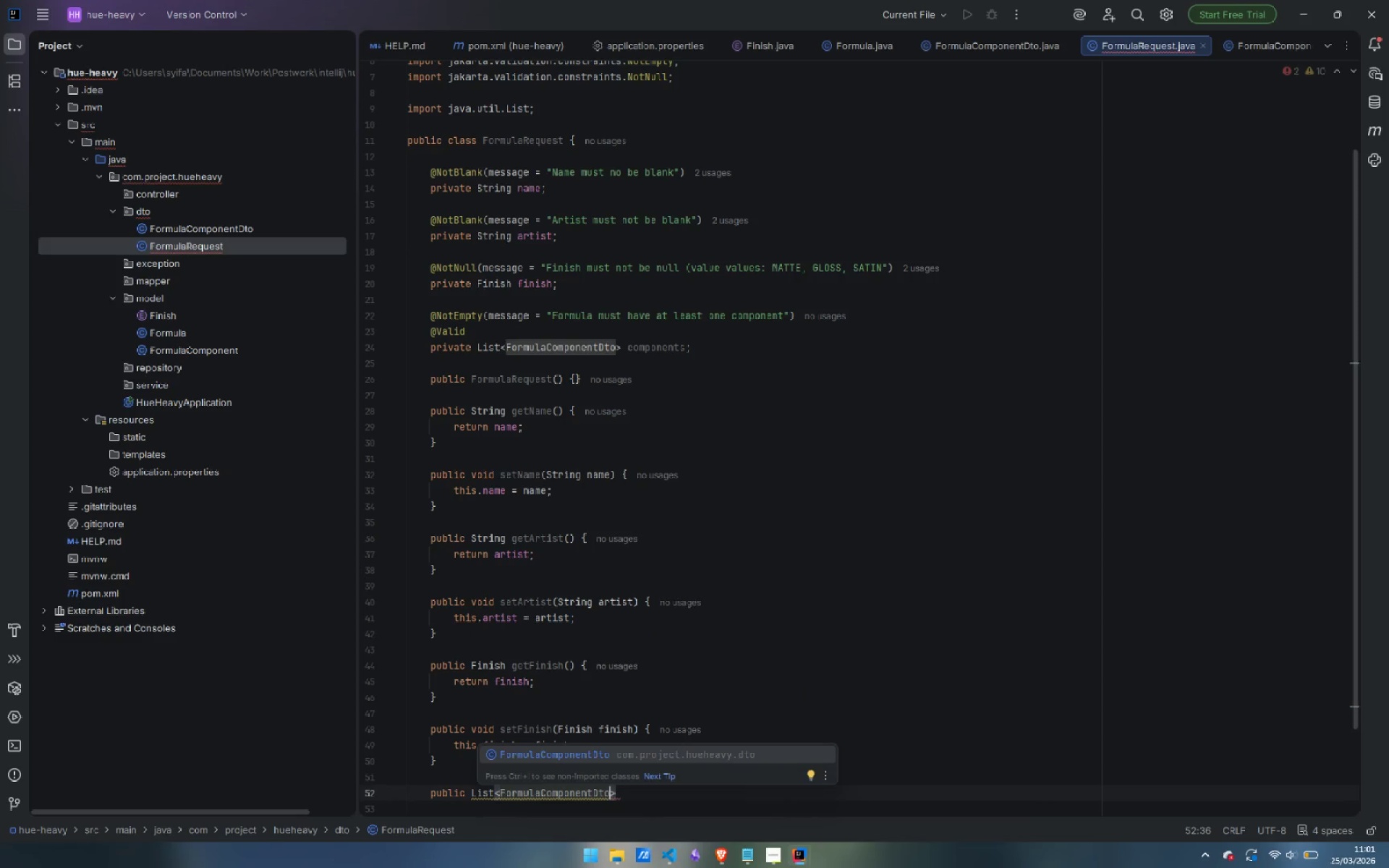 
key(ArrowRight)
 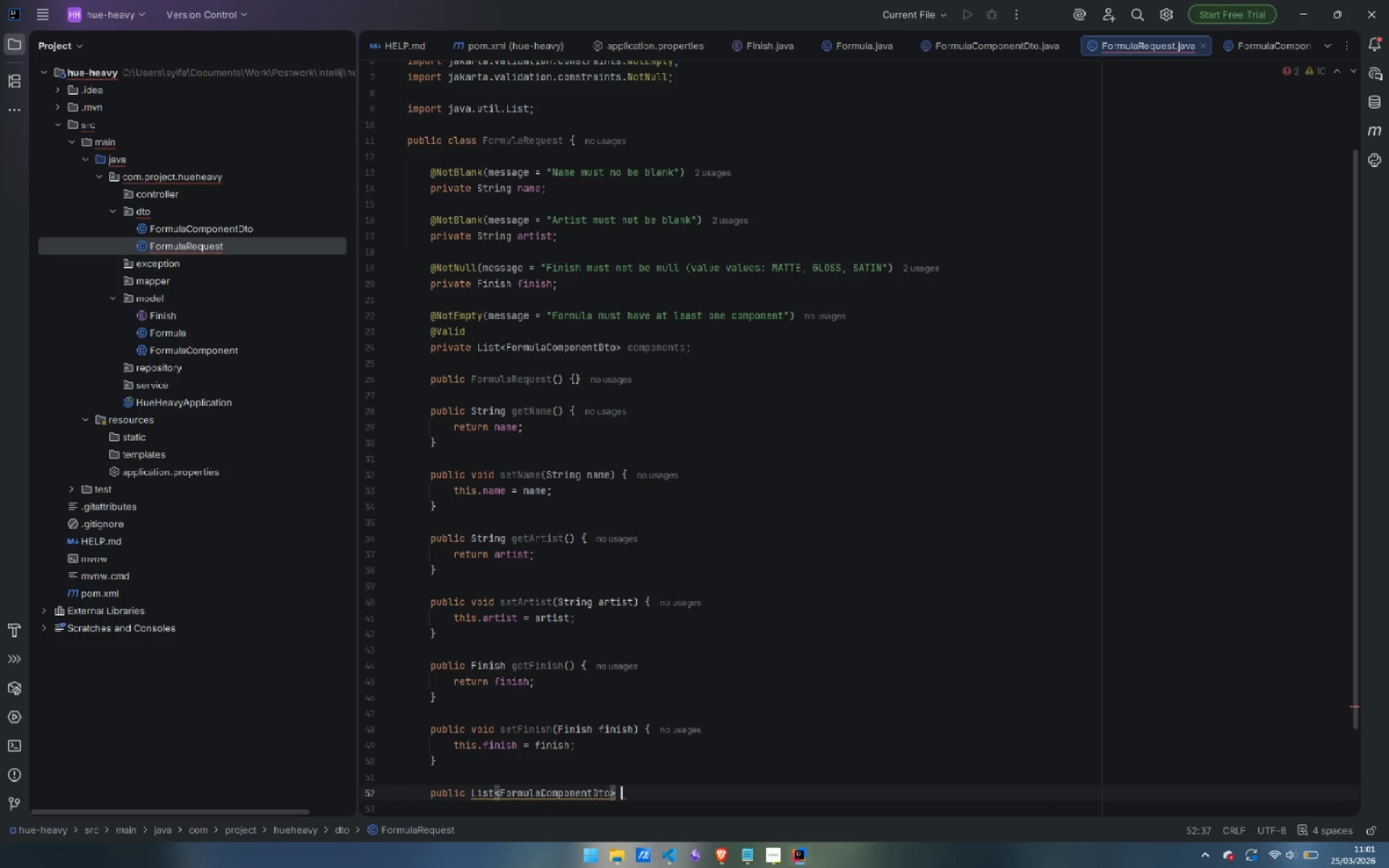 
type( getComponents()
 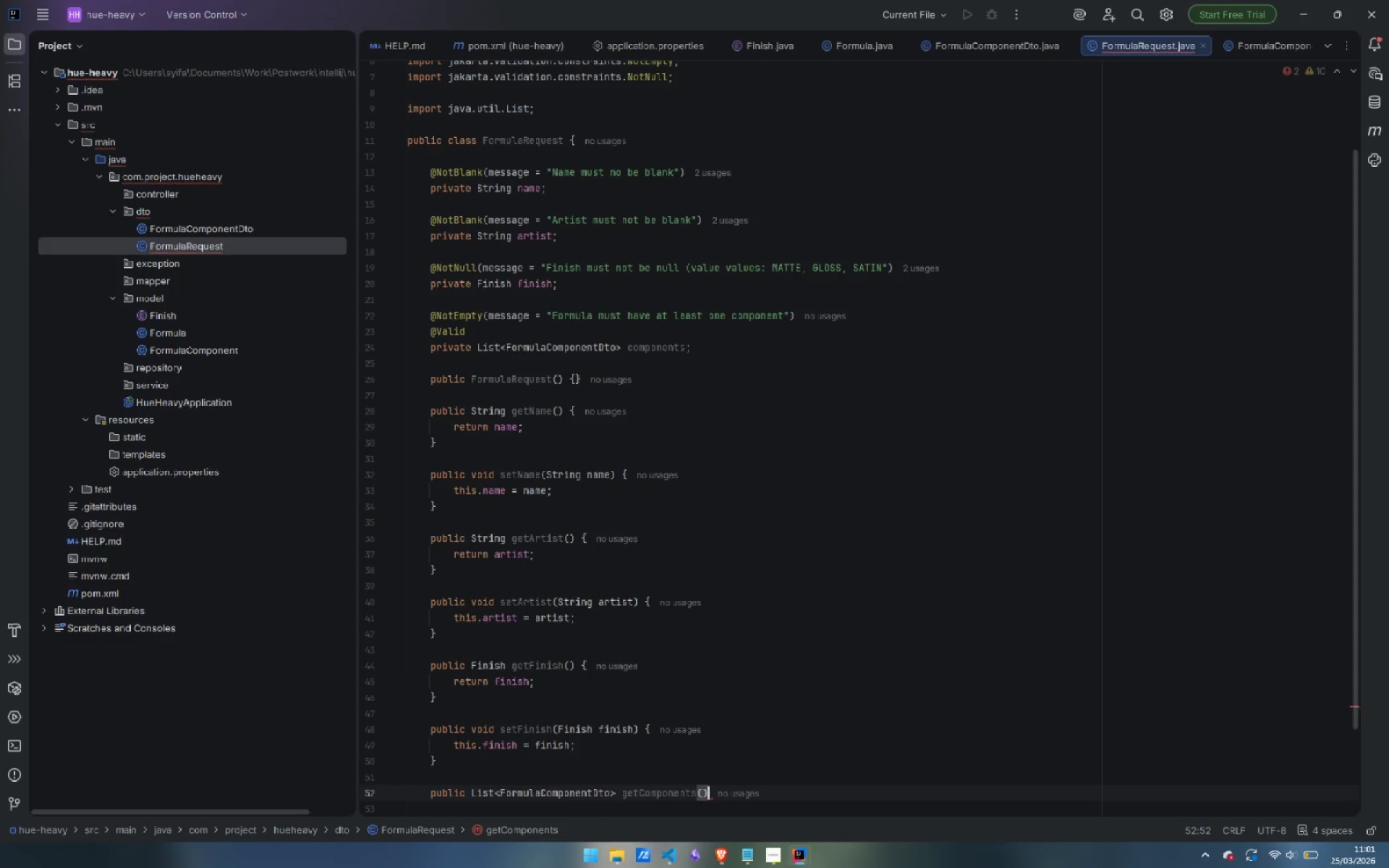 
 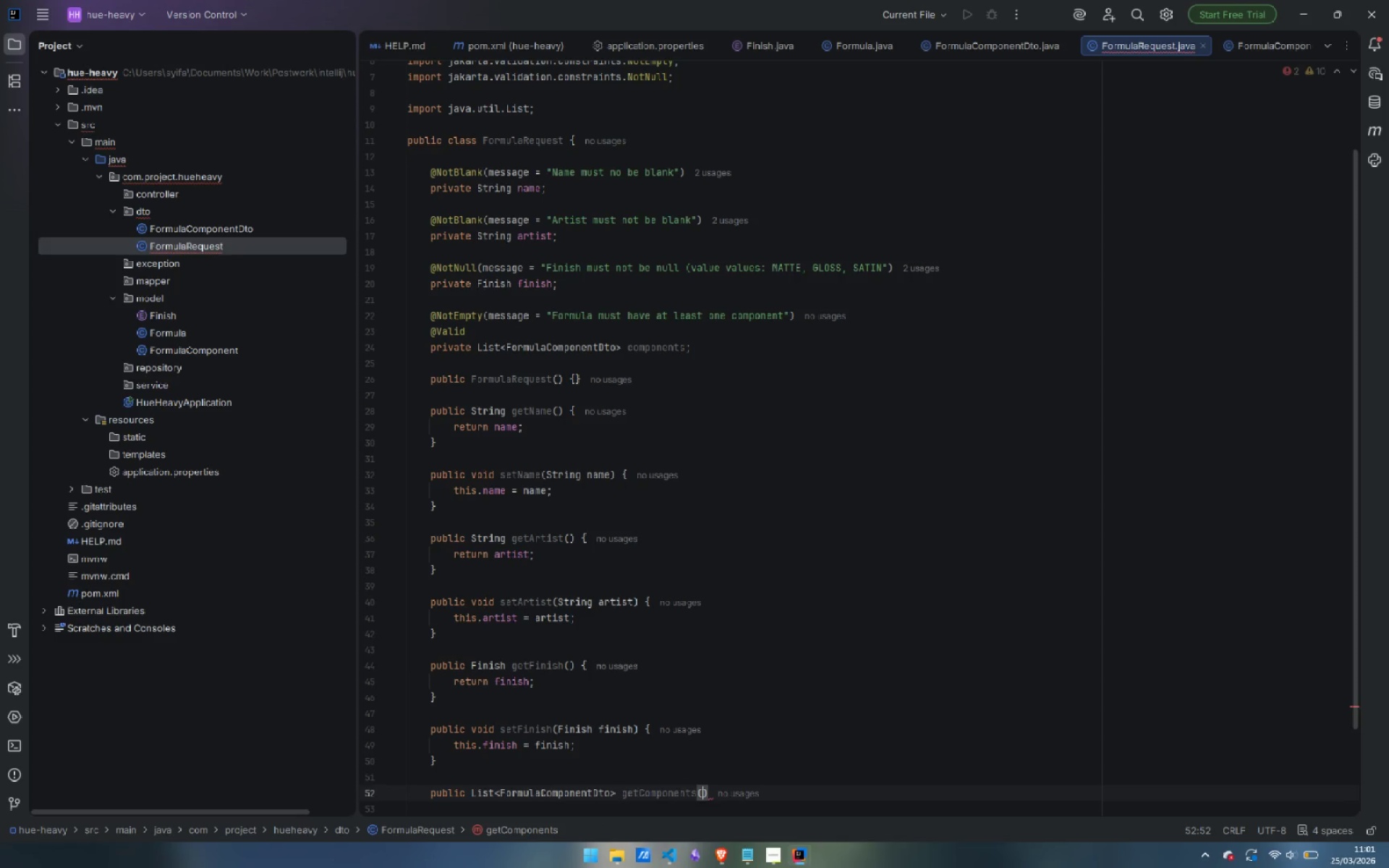 
key(ArrowRight)
 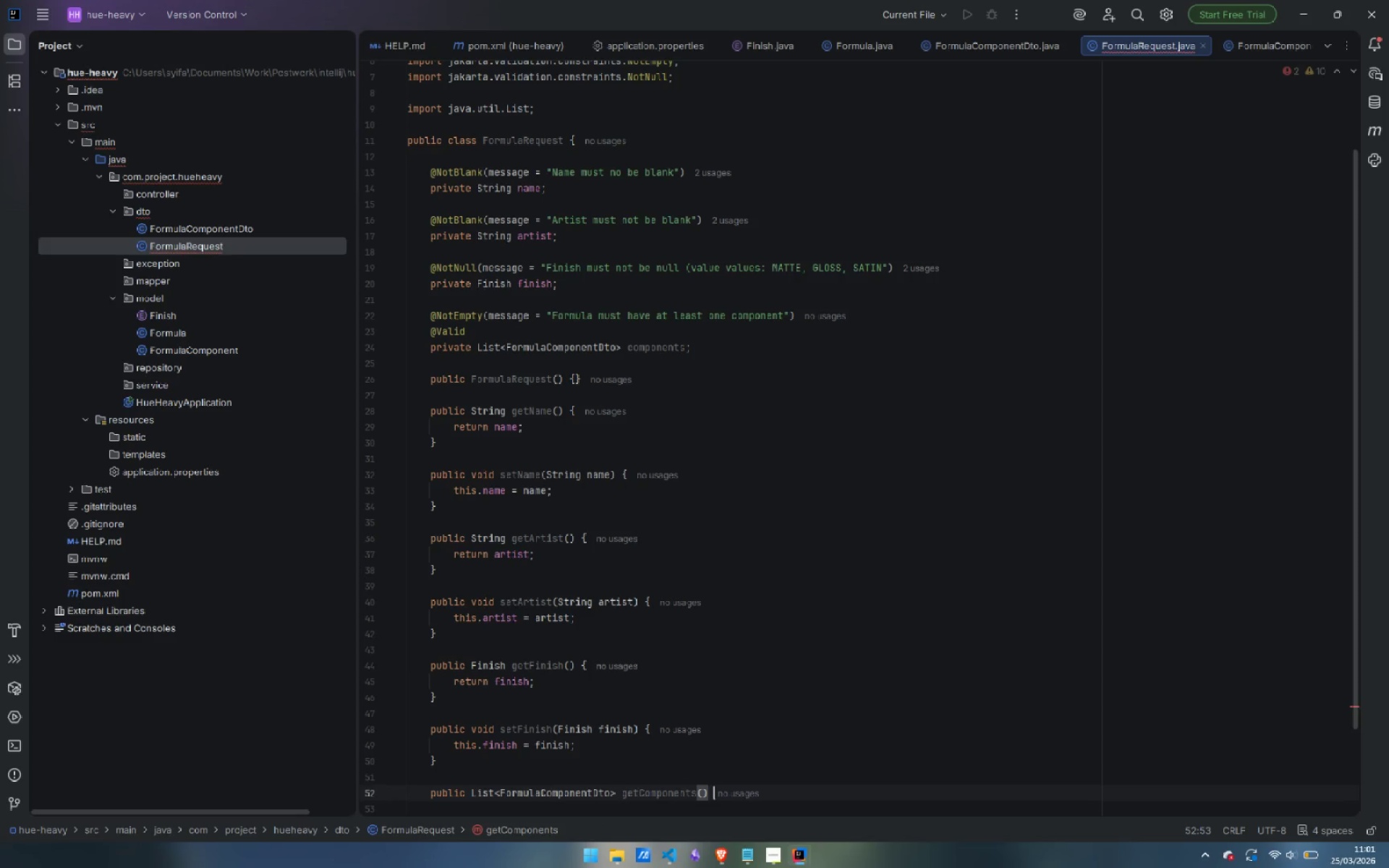 
key(Space)
 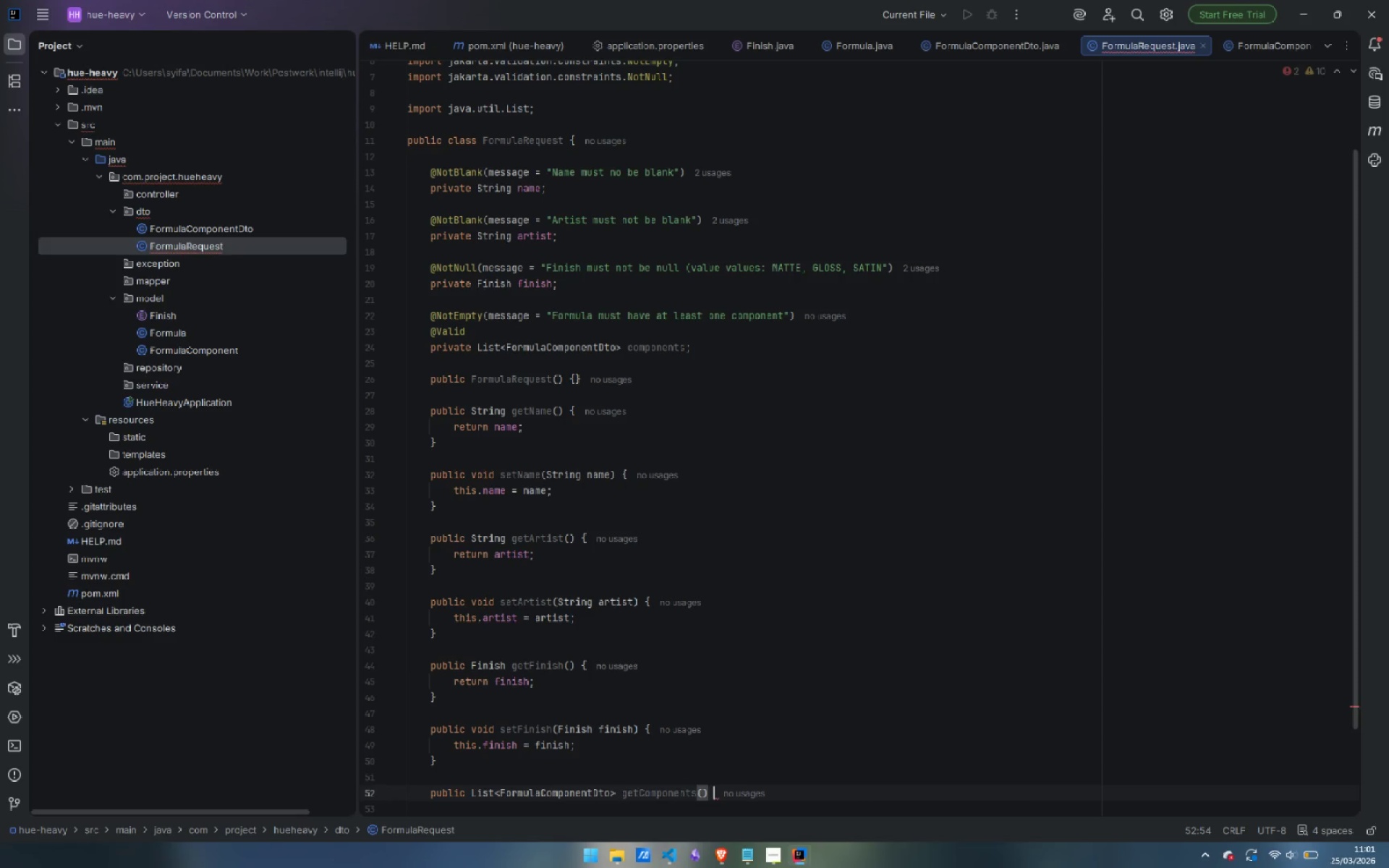 
key(Shift+ShiftLeft)
 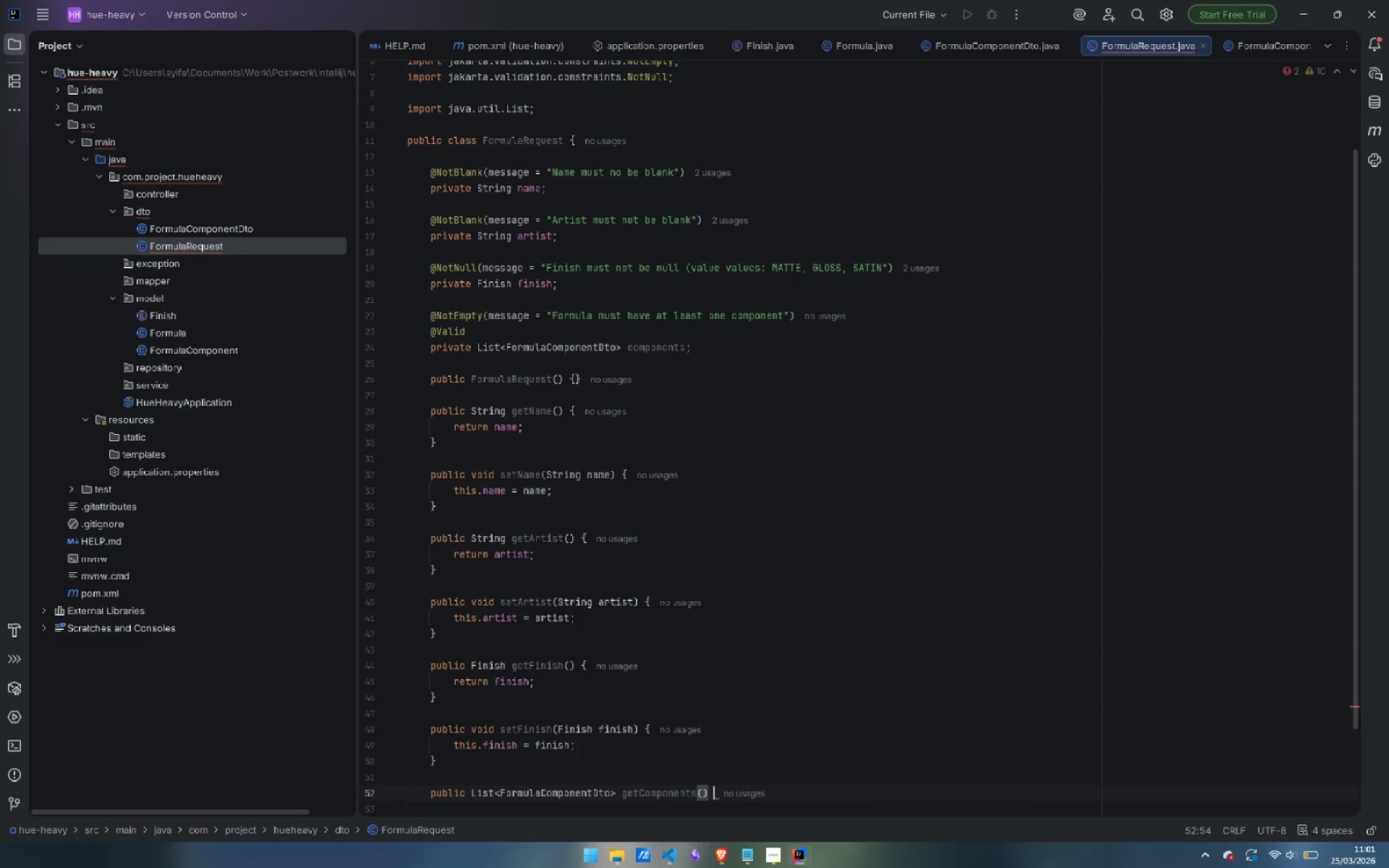 
key(Shift+BracketLeft)
 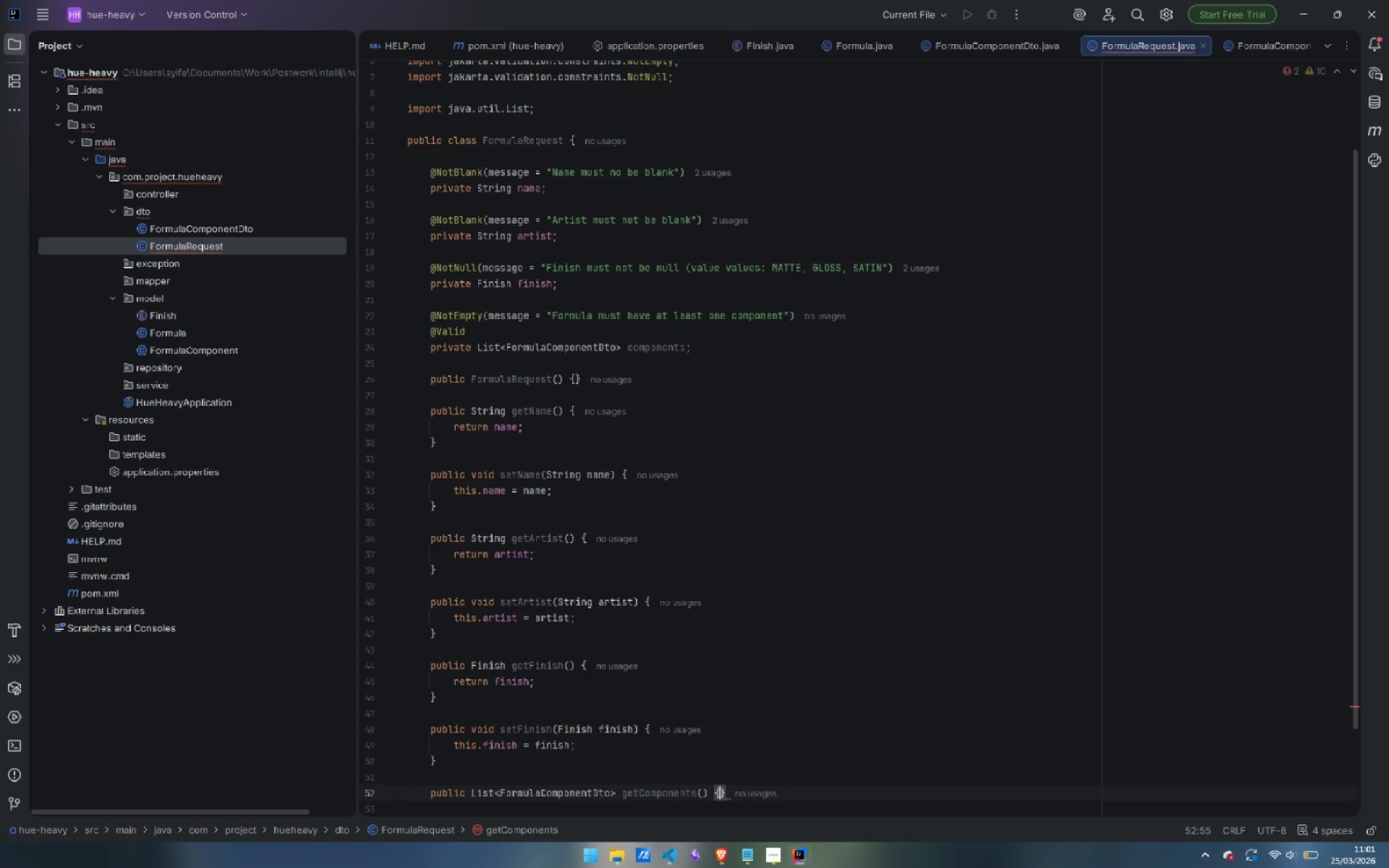 
key(Enter)
 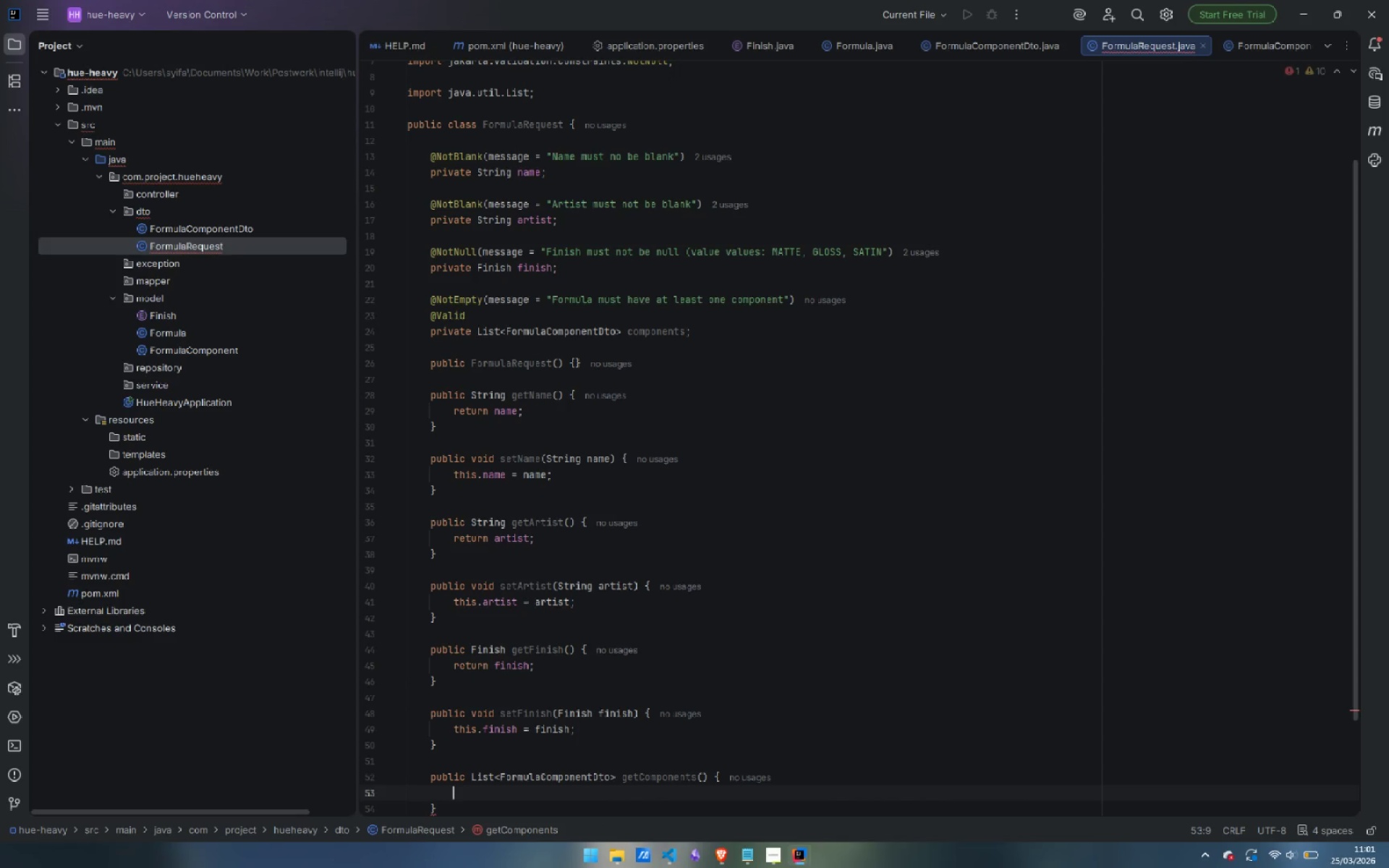 
type(return components;)
 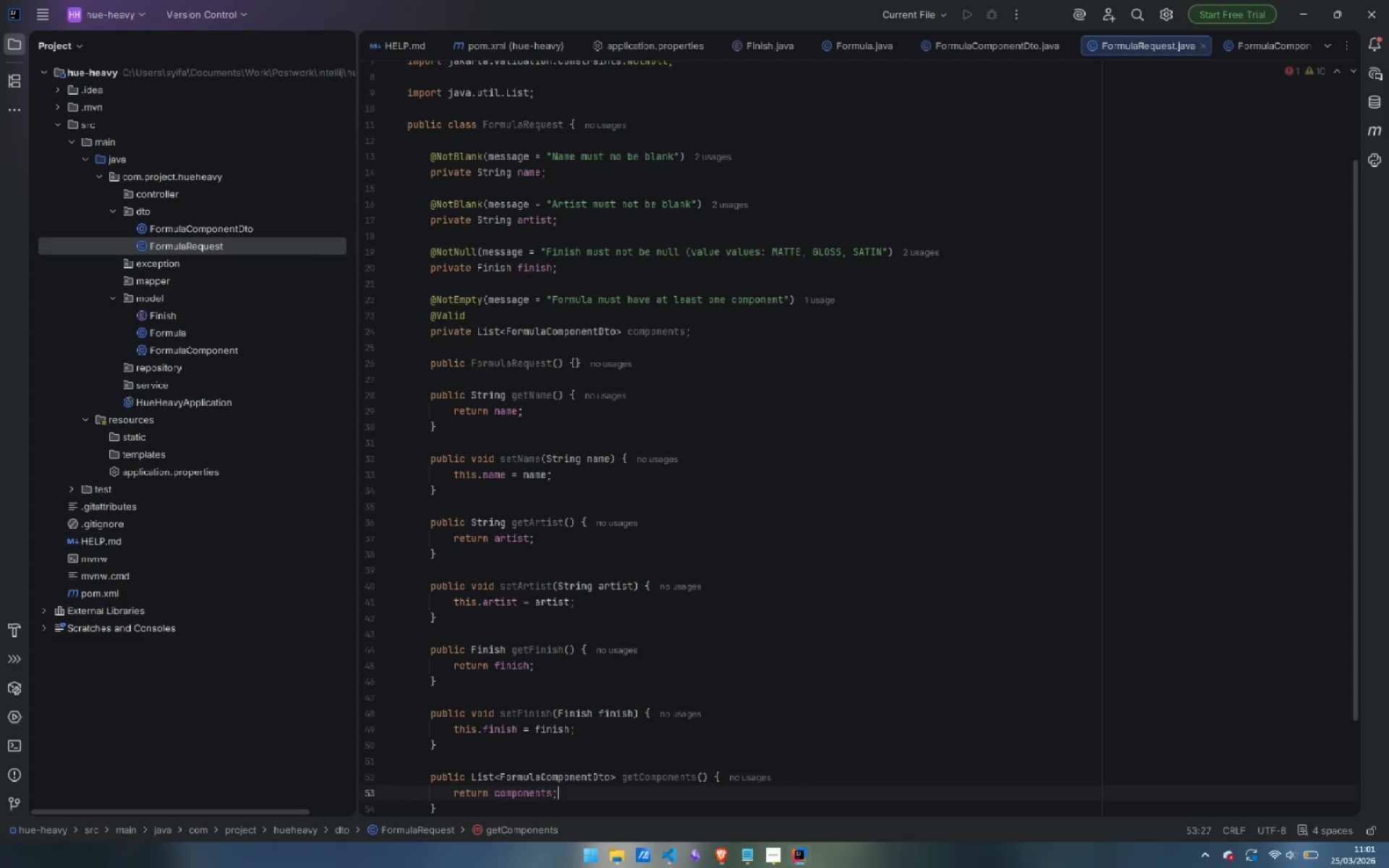 
key(ArrowDown)
 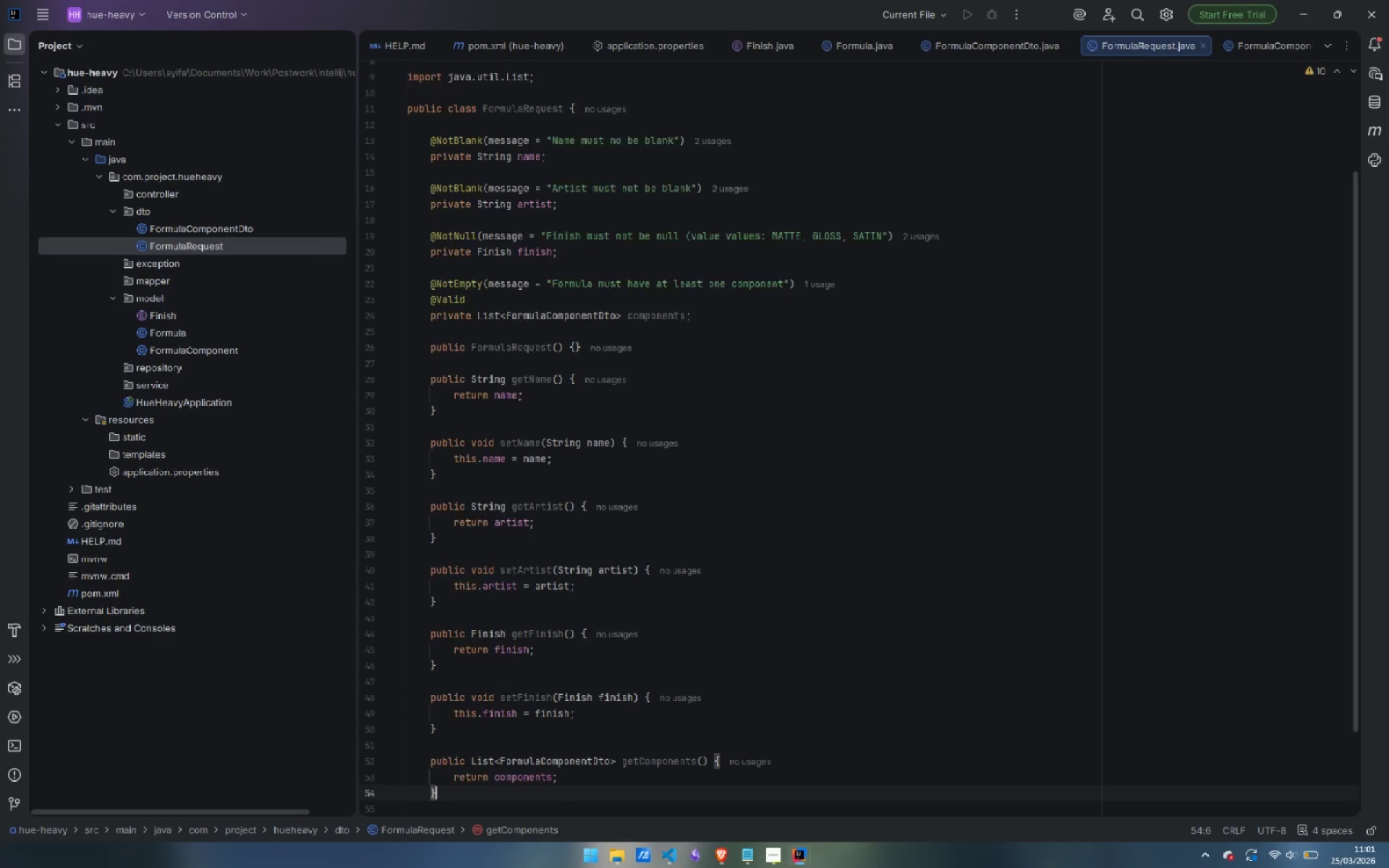 
key(Enter)
 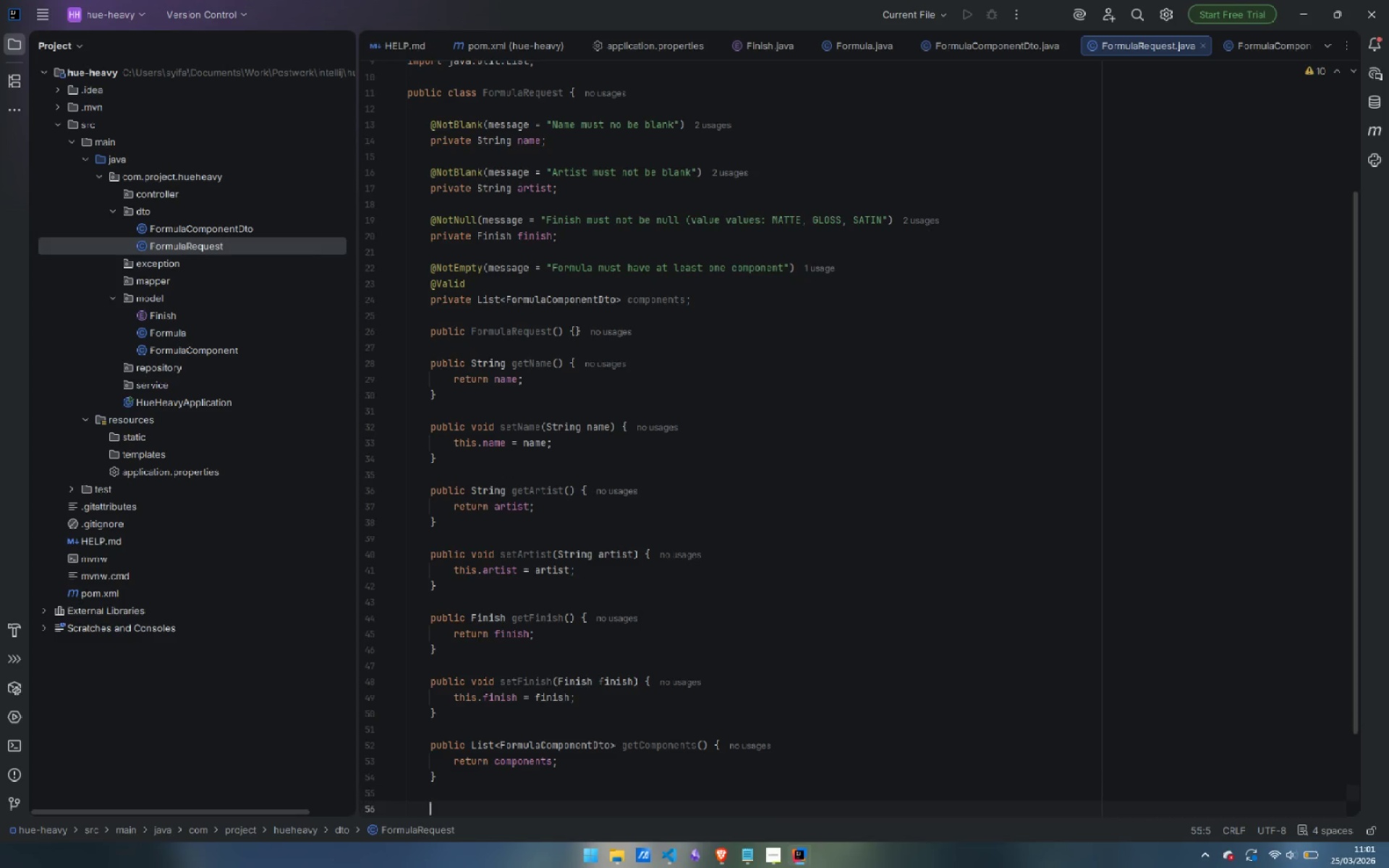 
key(Enter)
 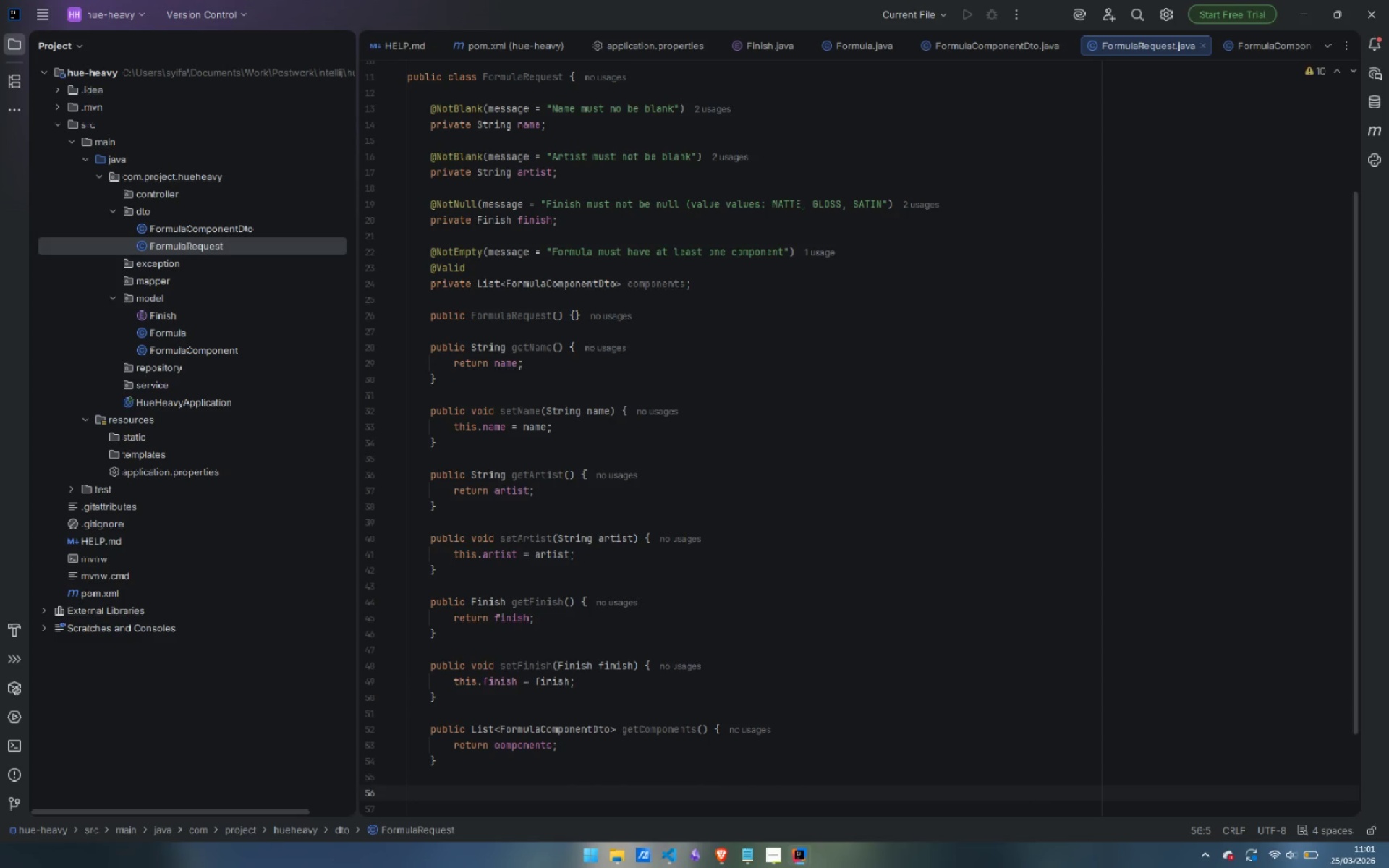 
type(public void setComponents(List<FormulaCOmpone)
key(Backspace)
key(Backspace)
key(Backspace)
key(Backspace)
key(Backspace)
key(Backspace)
type(omponentDto)
 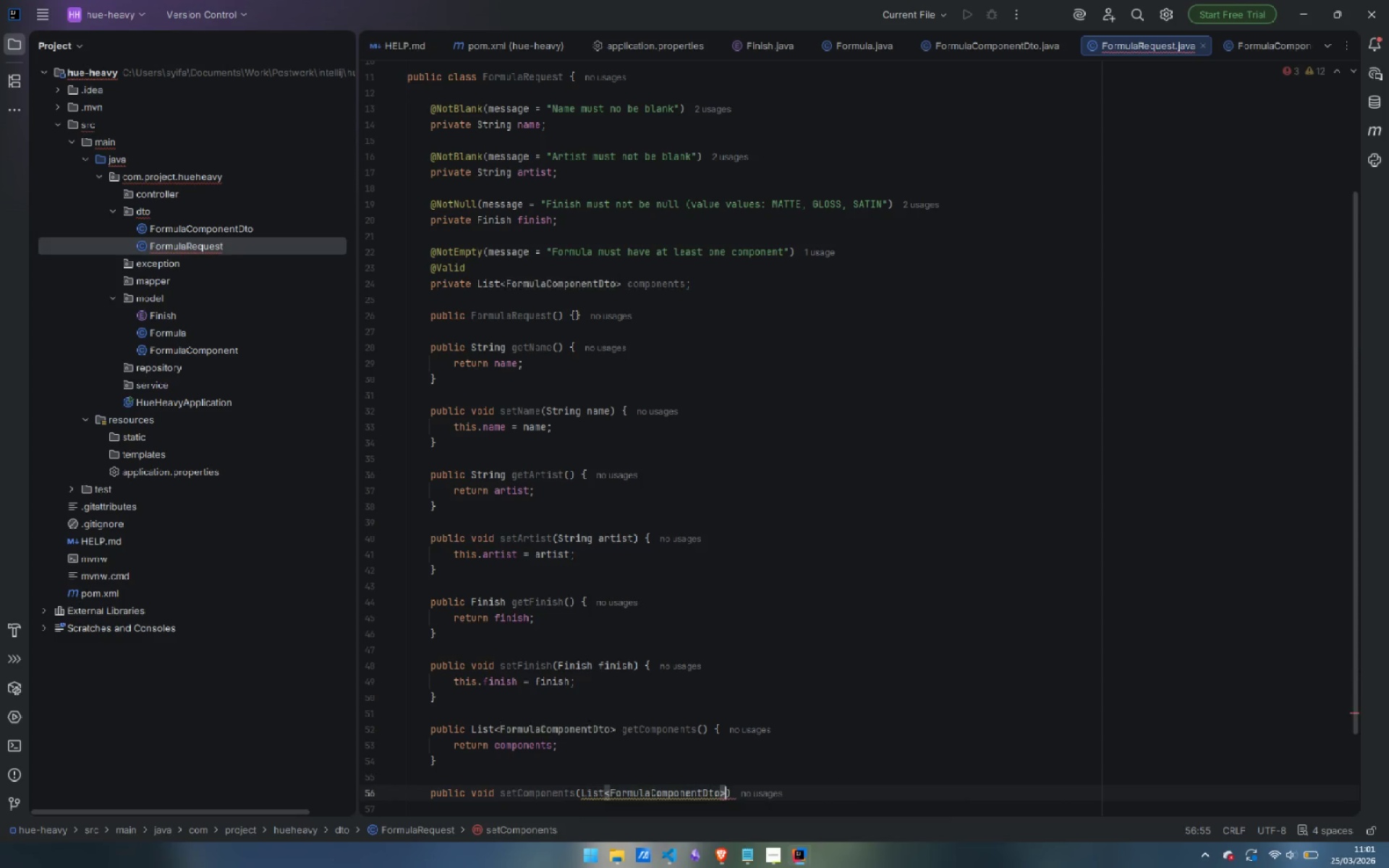 
 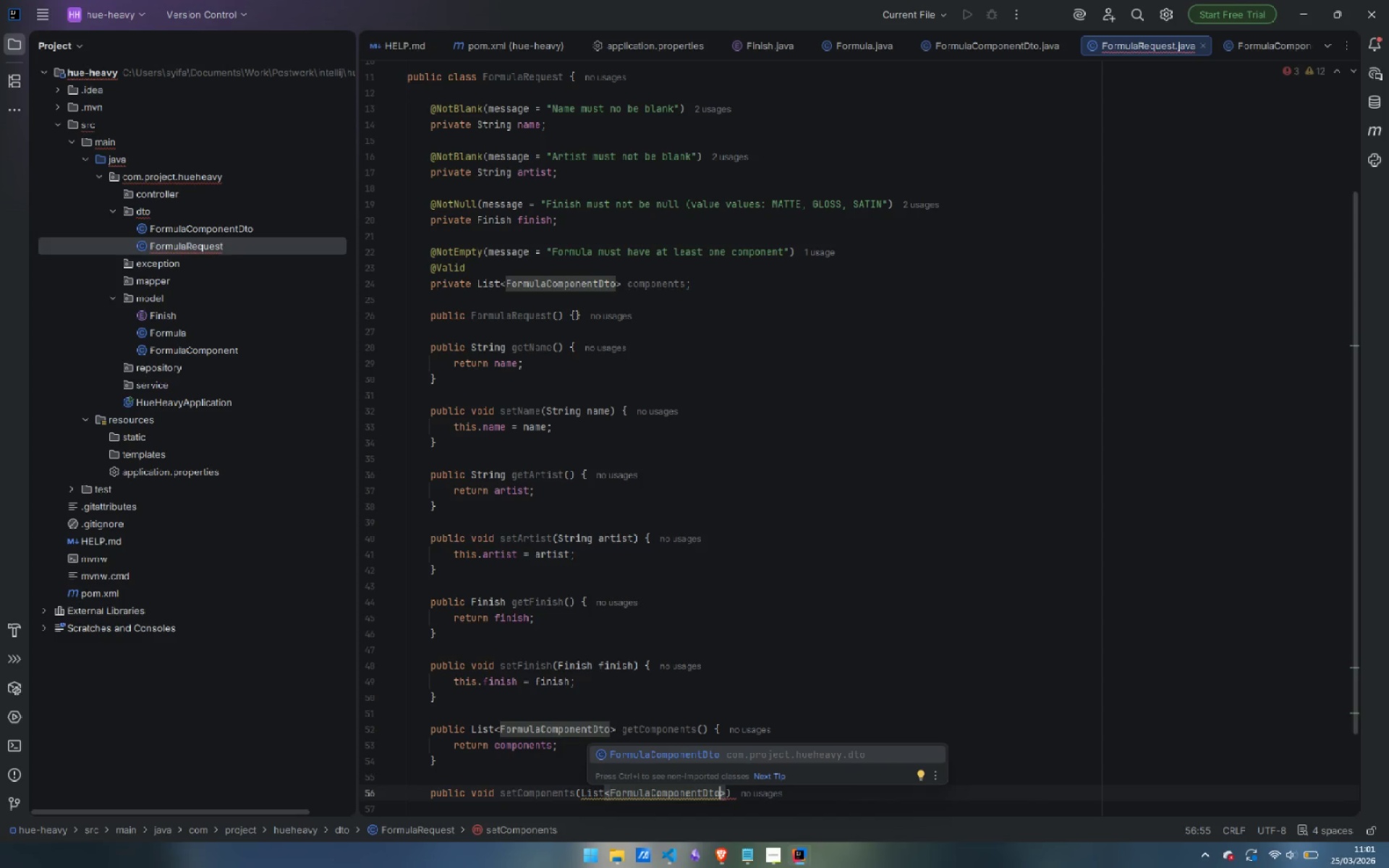 
key(ArrowRight)
 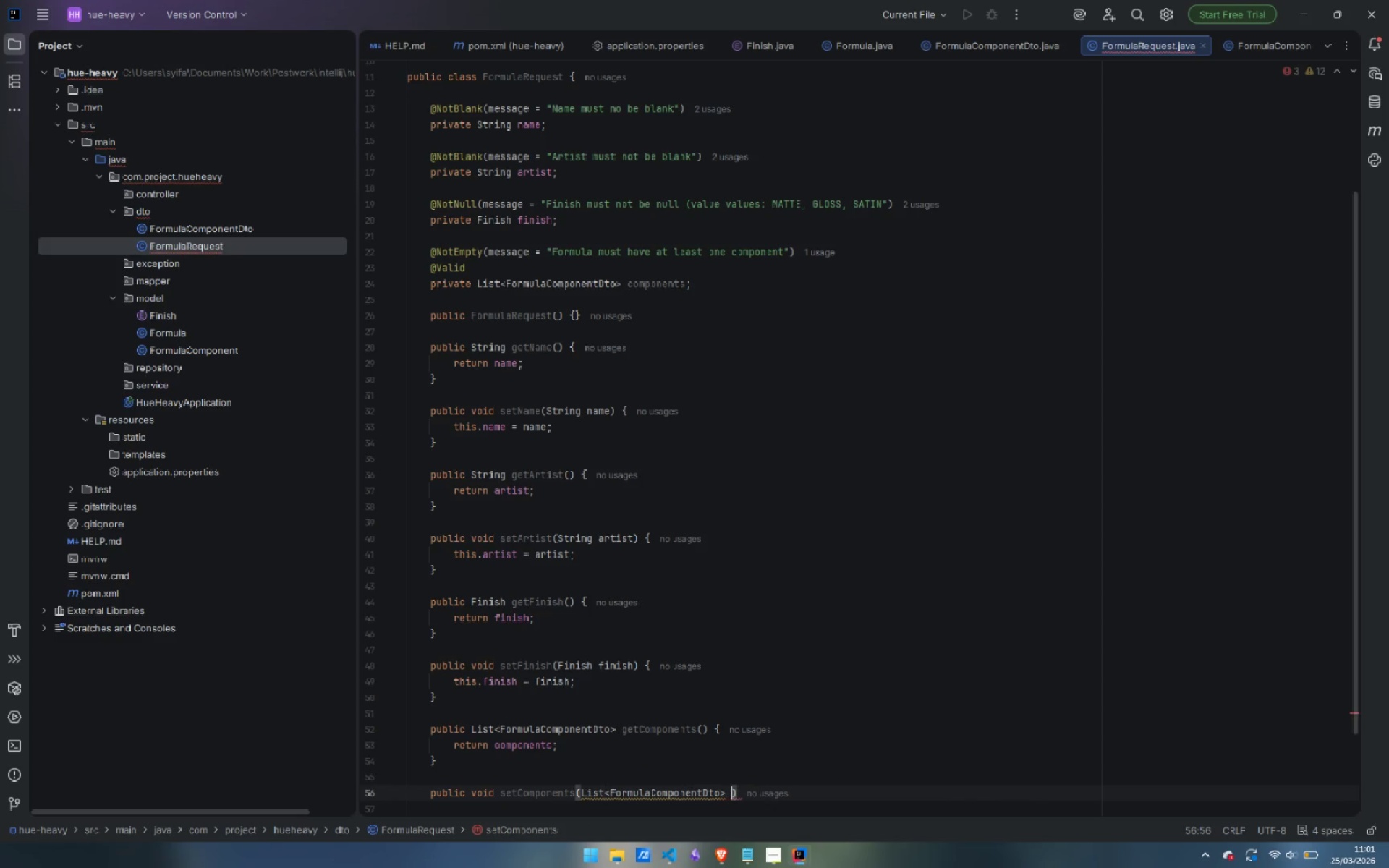 
type( components)
 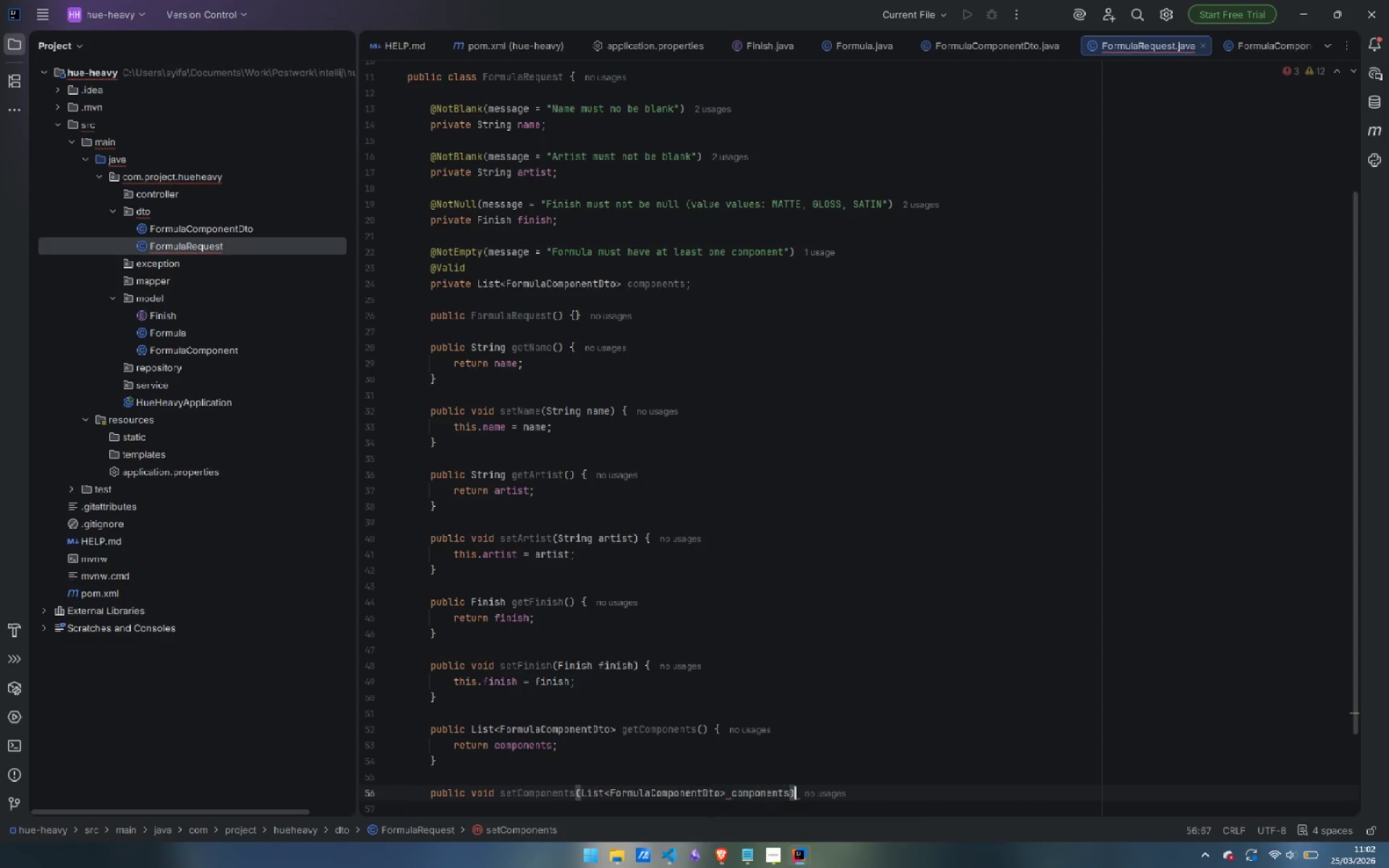 
key(ArrowRight)
 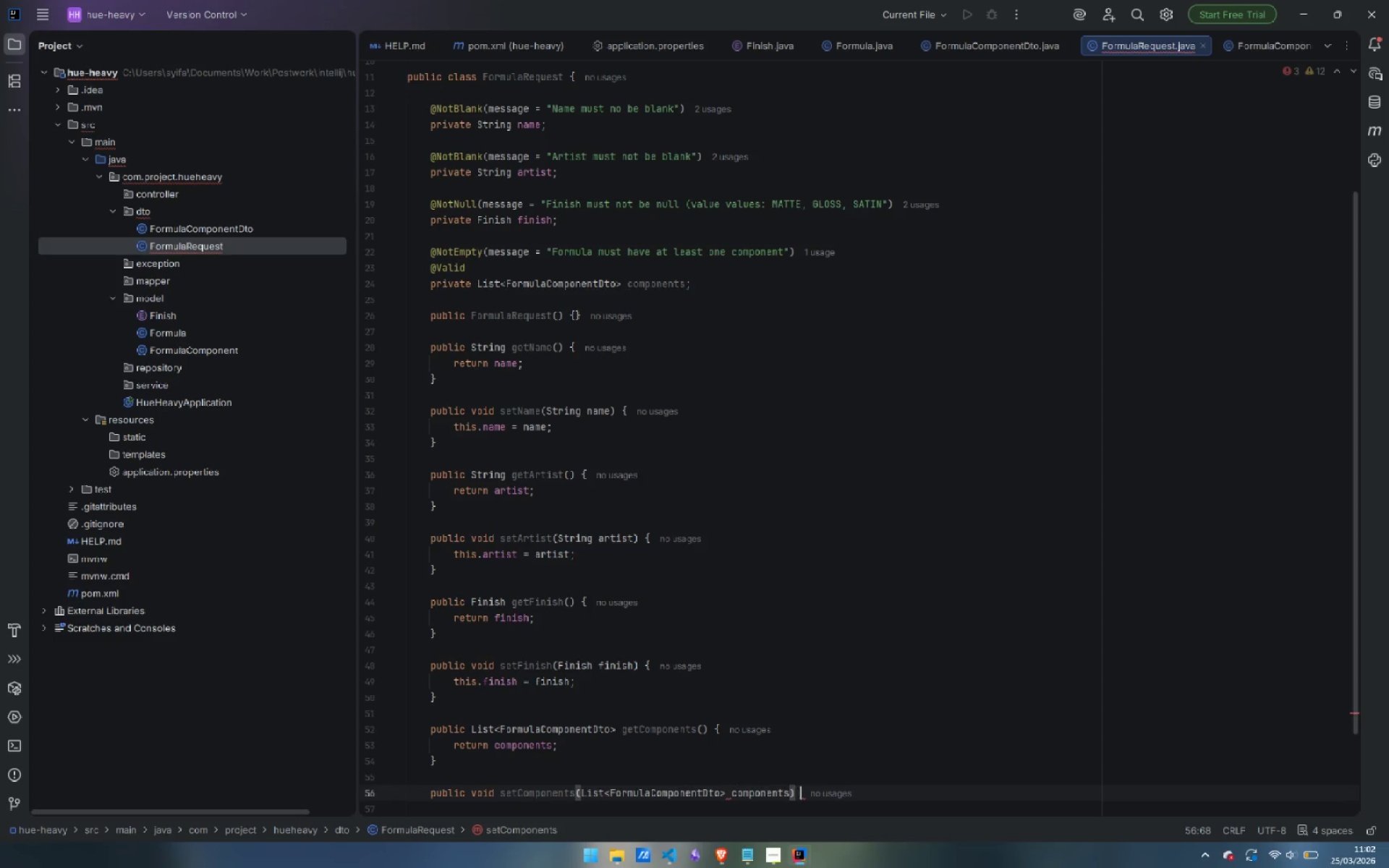 
key(Space)
 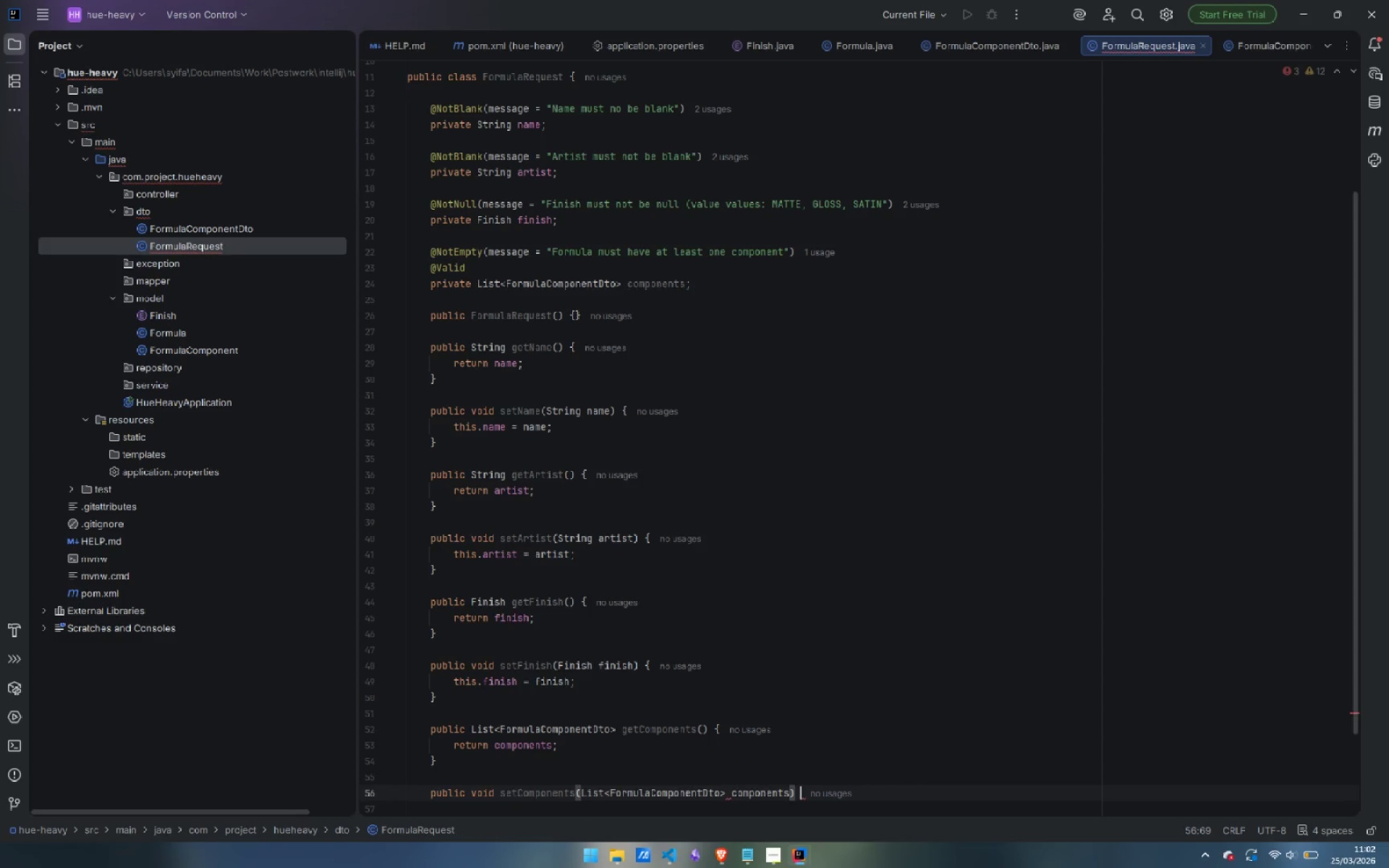 
key(Shift+BracketLeft)
 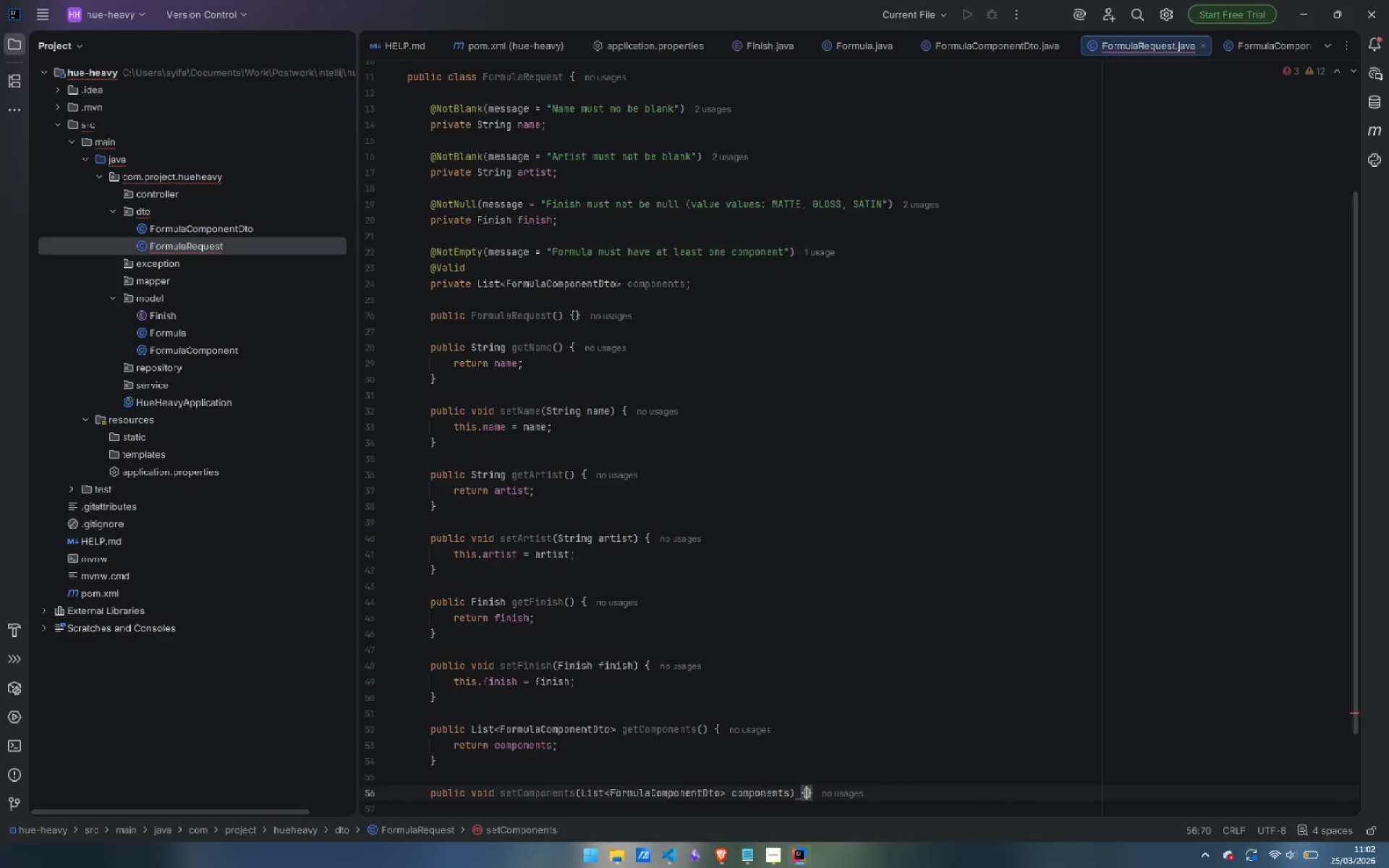 
key(Enter)
 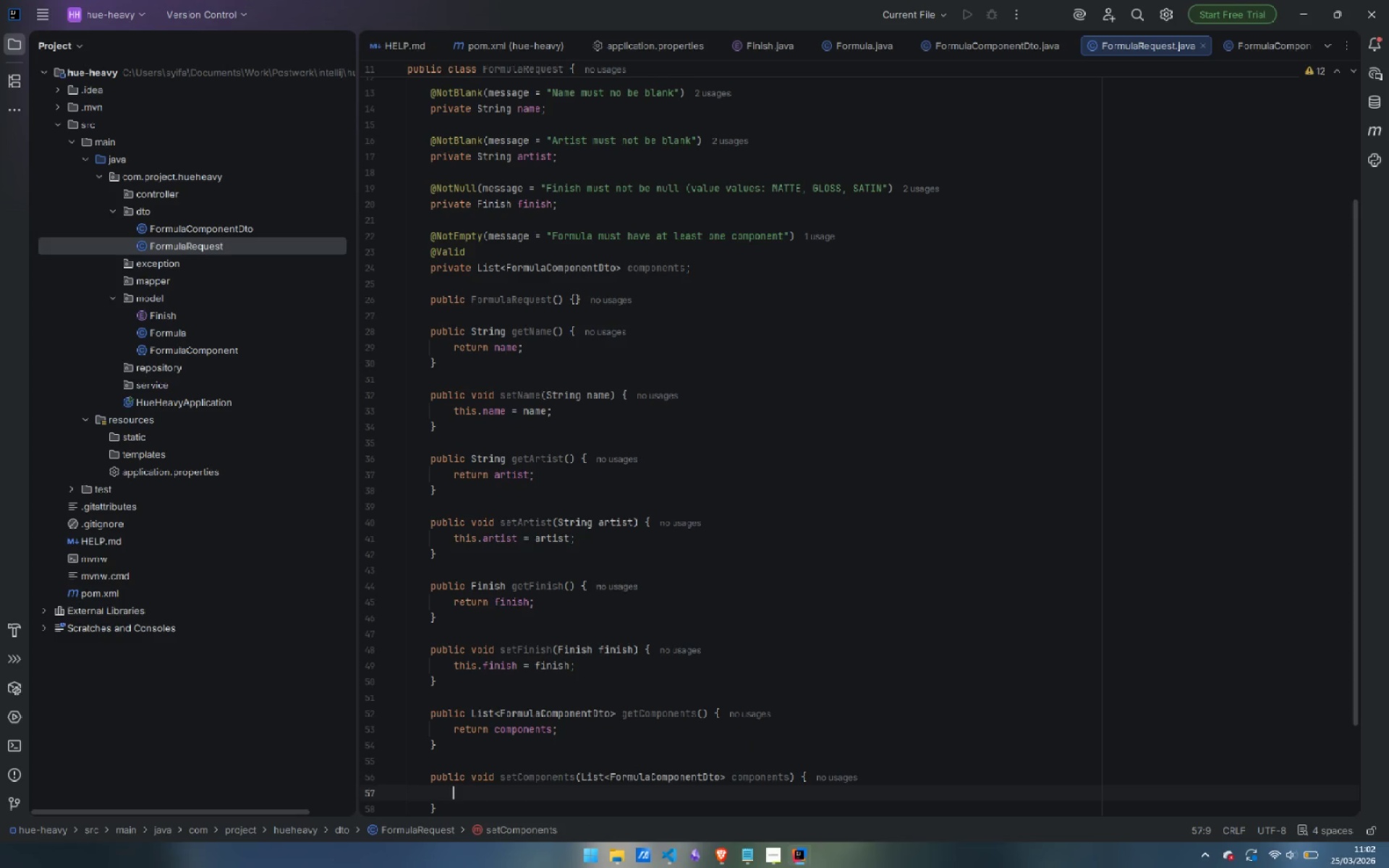 
type(this.components = components;)
 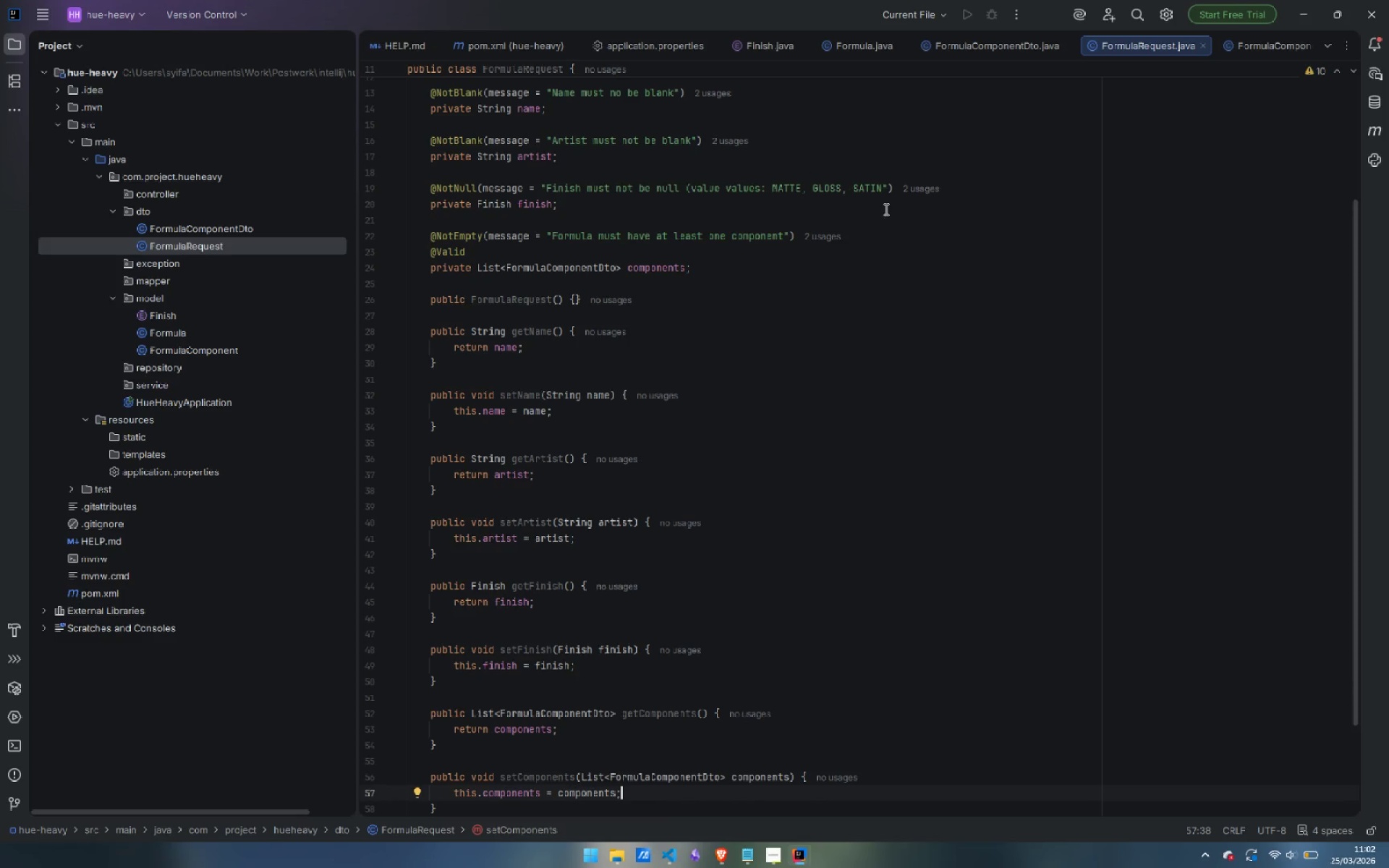 
wait(8.91)
 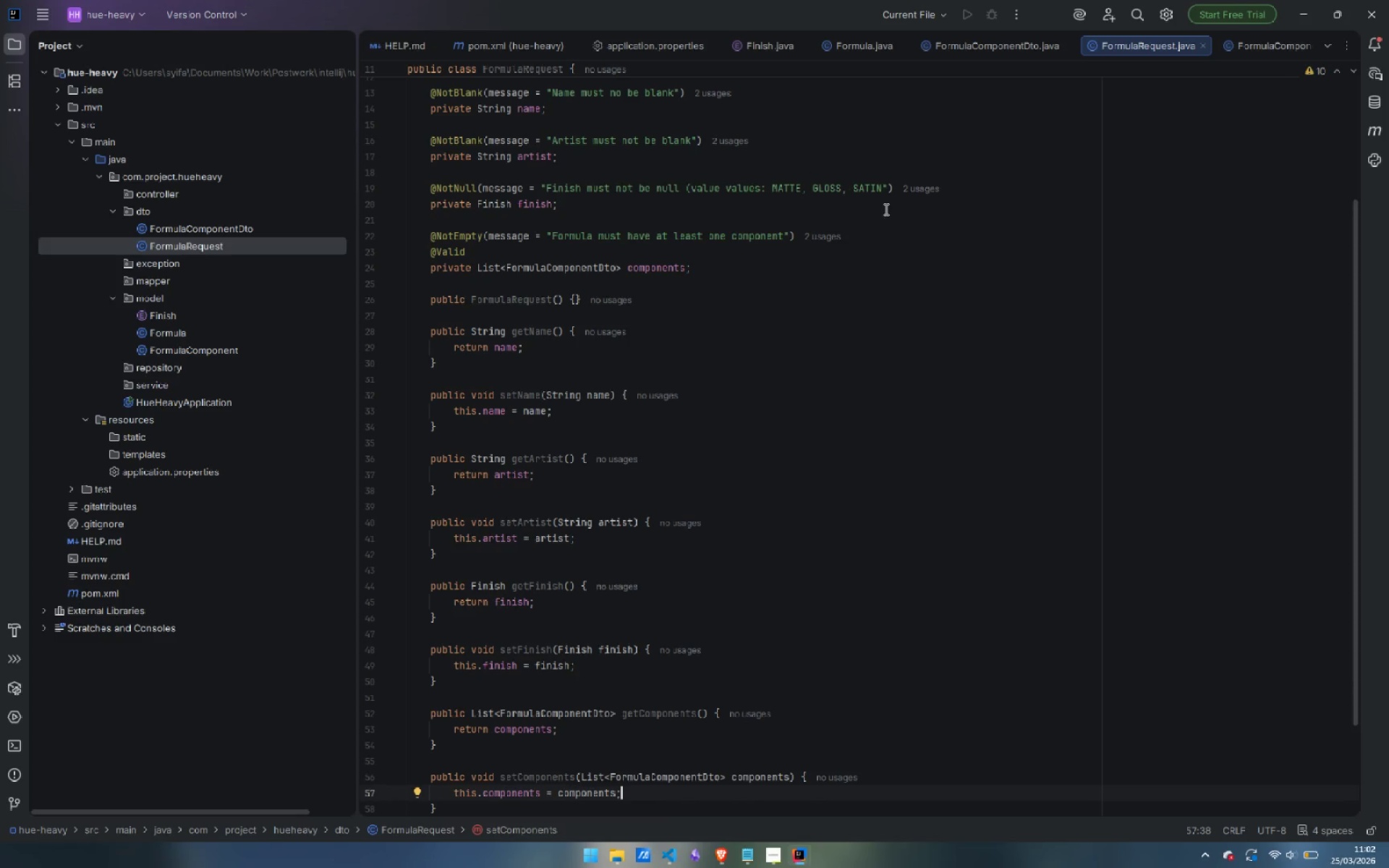 
right_click([150, 206])
 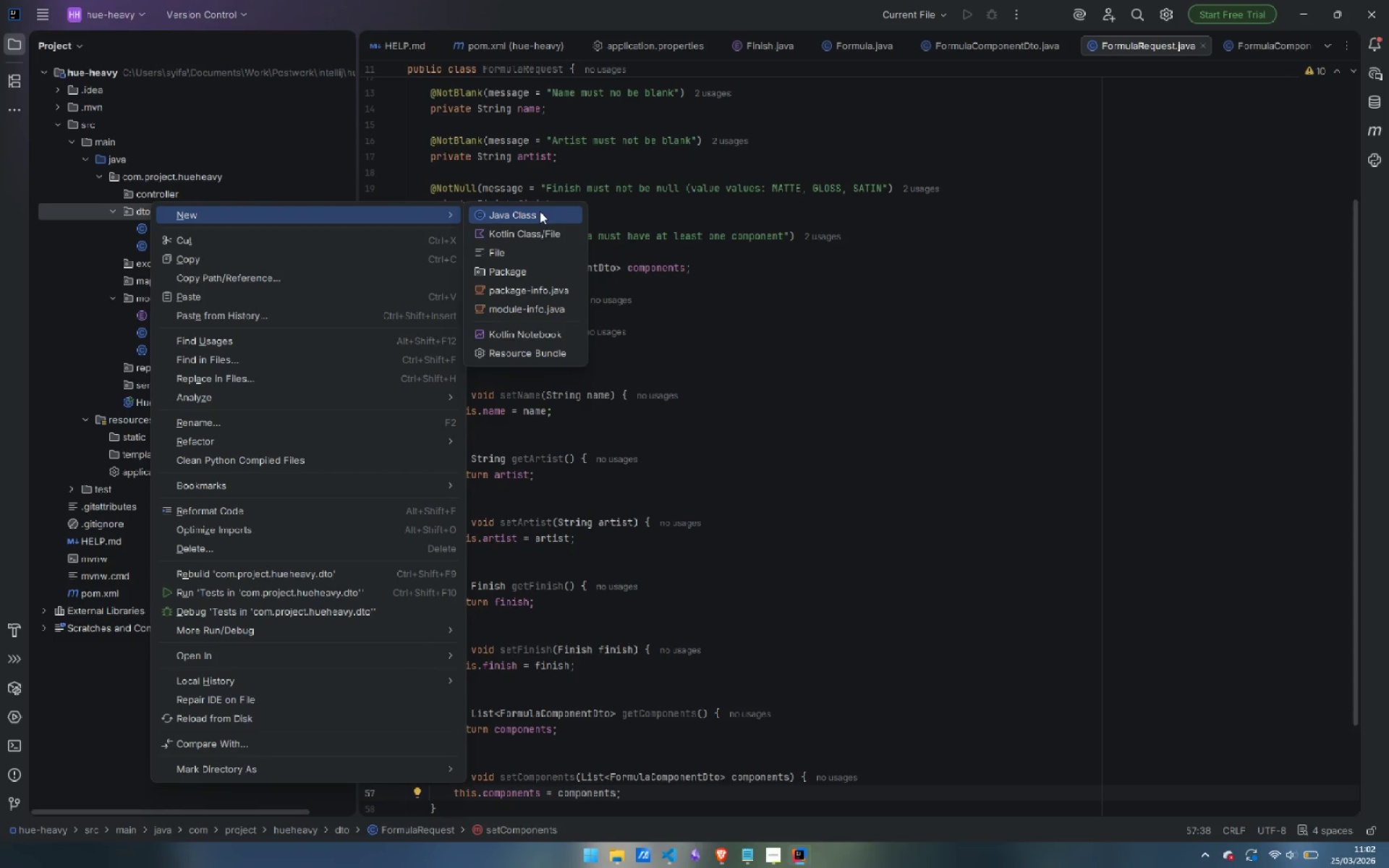 
left_click([542, 213])
 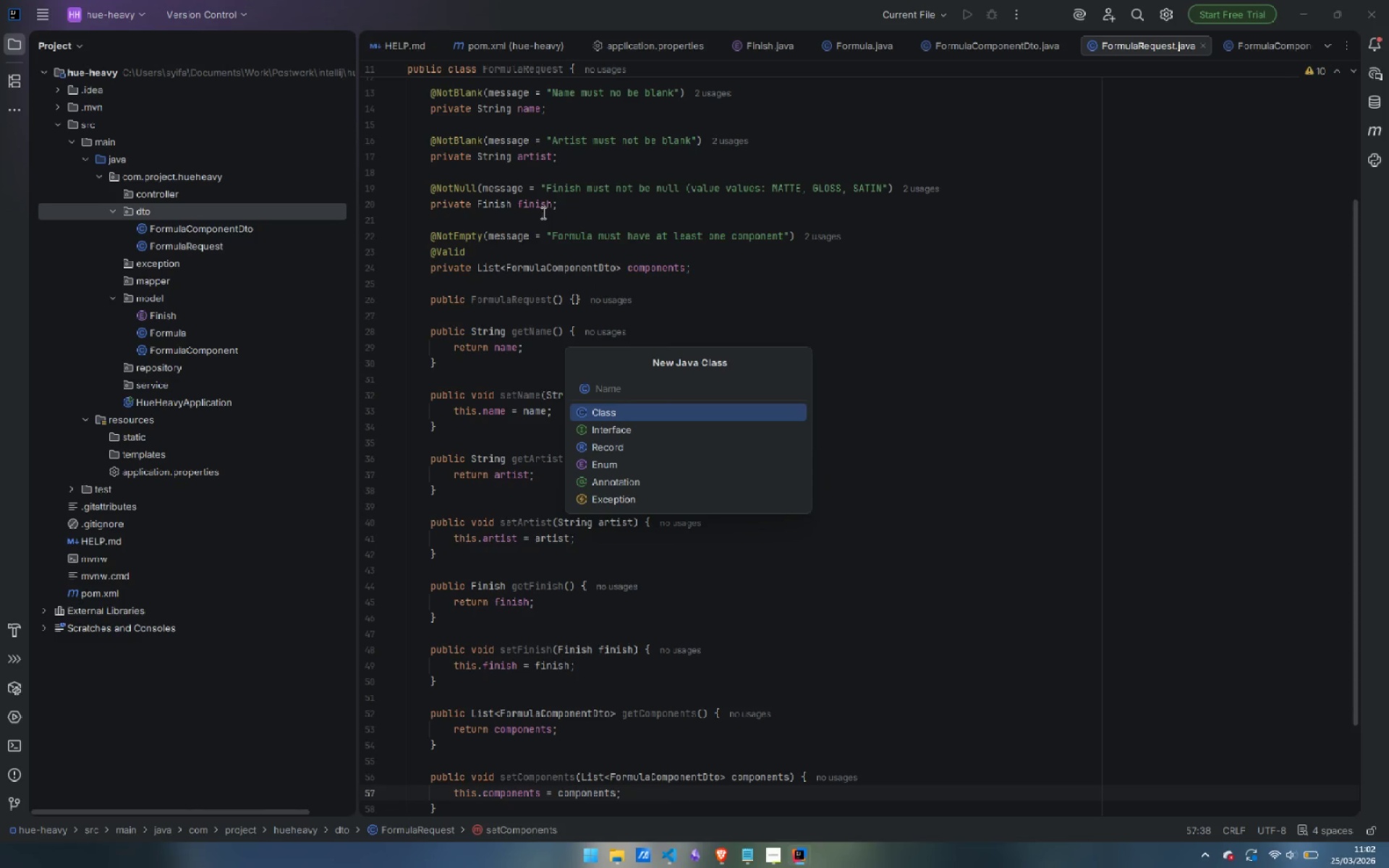 
type(FormulaResponse)
 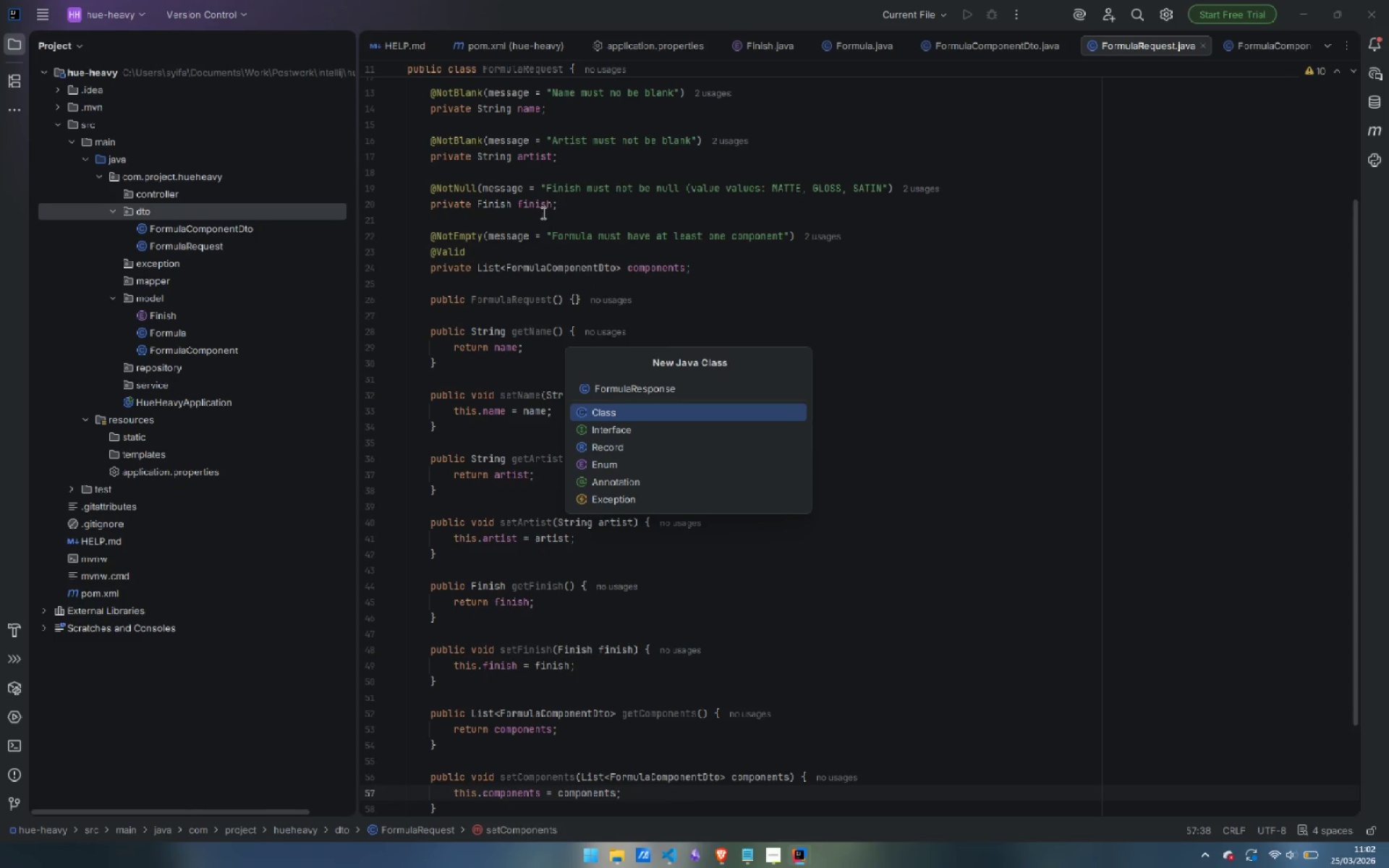 
key(Enter)
 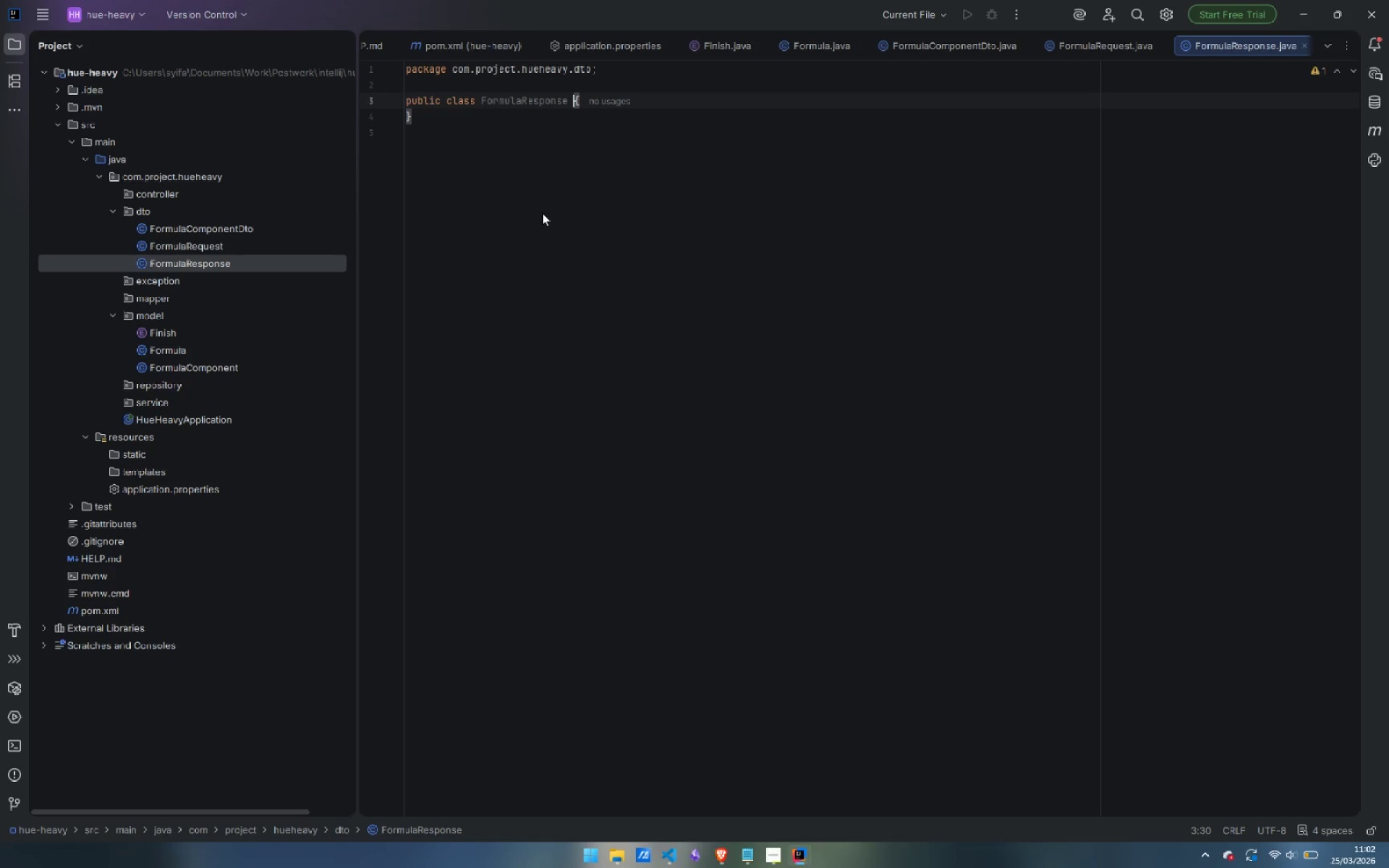 
wait(10.88)
 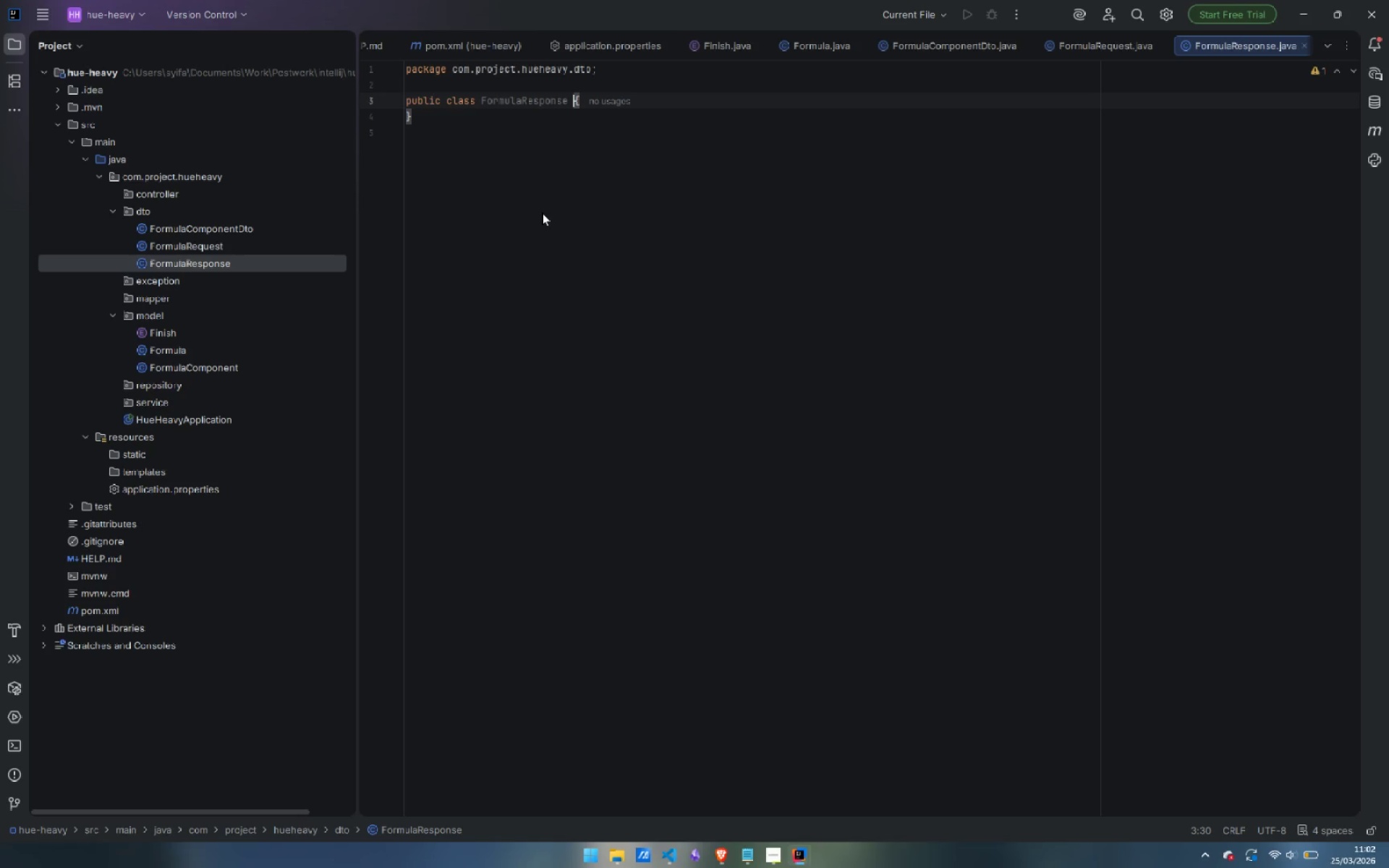 
left_click([773, 851])